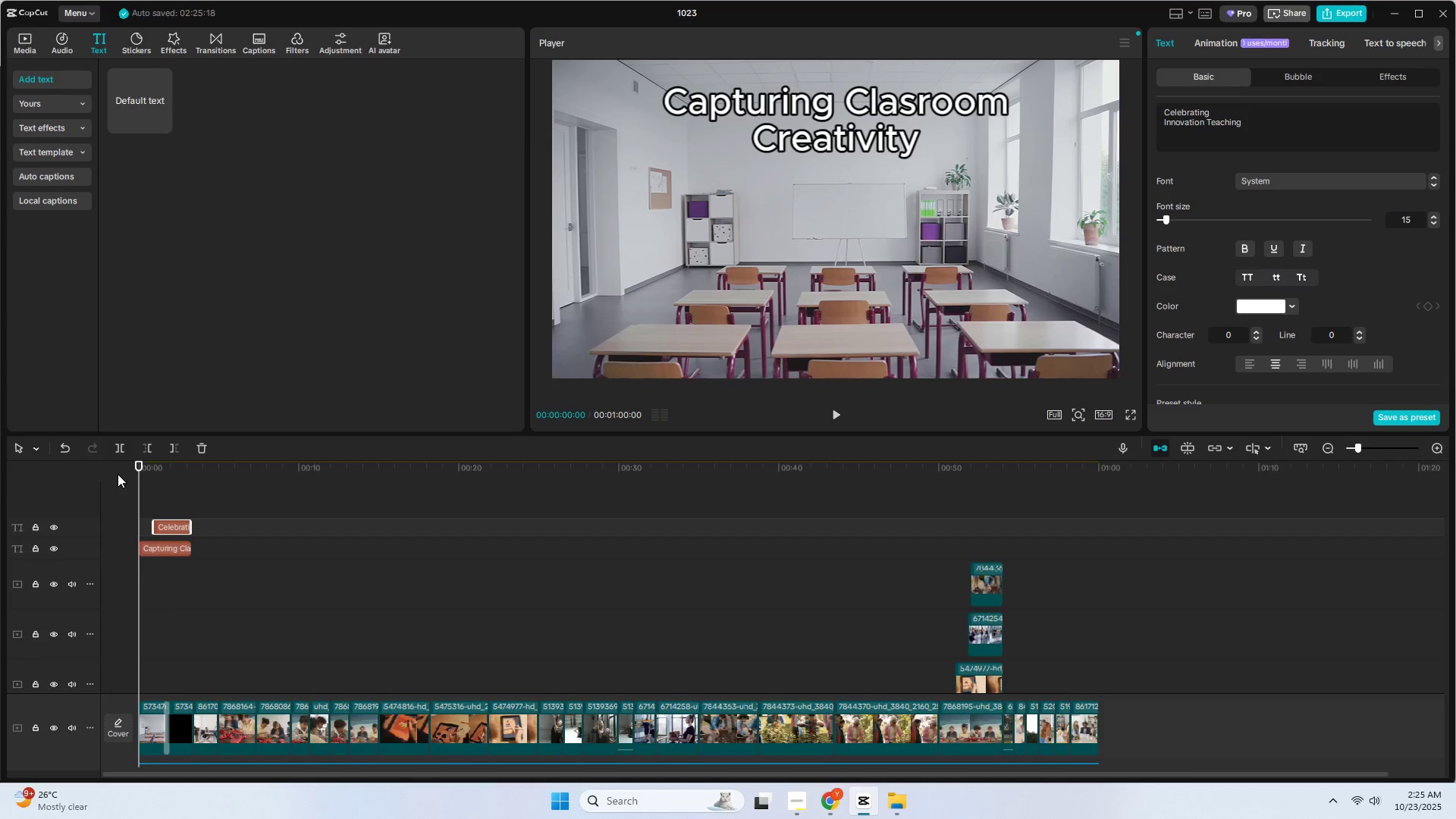 
key(Space)
 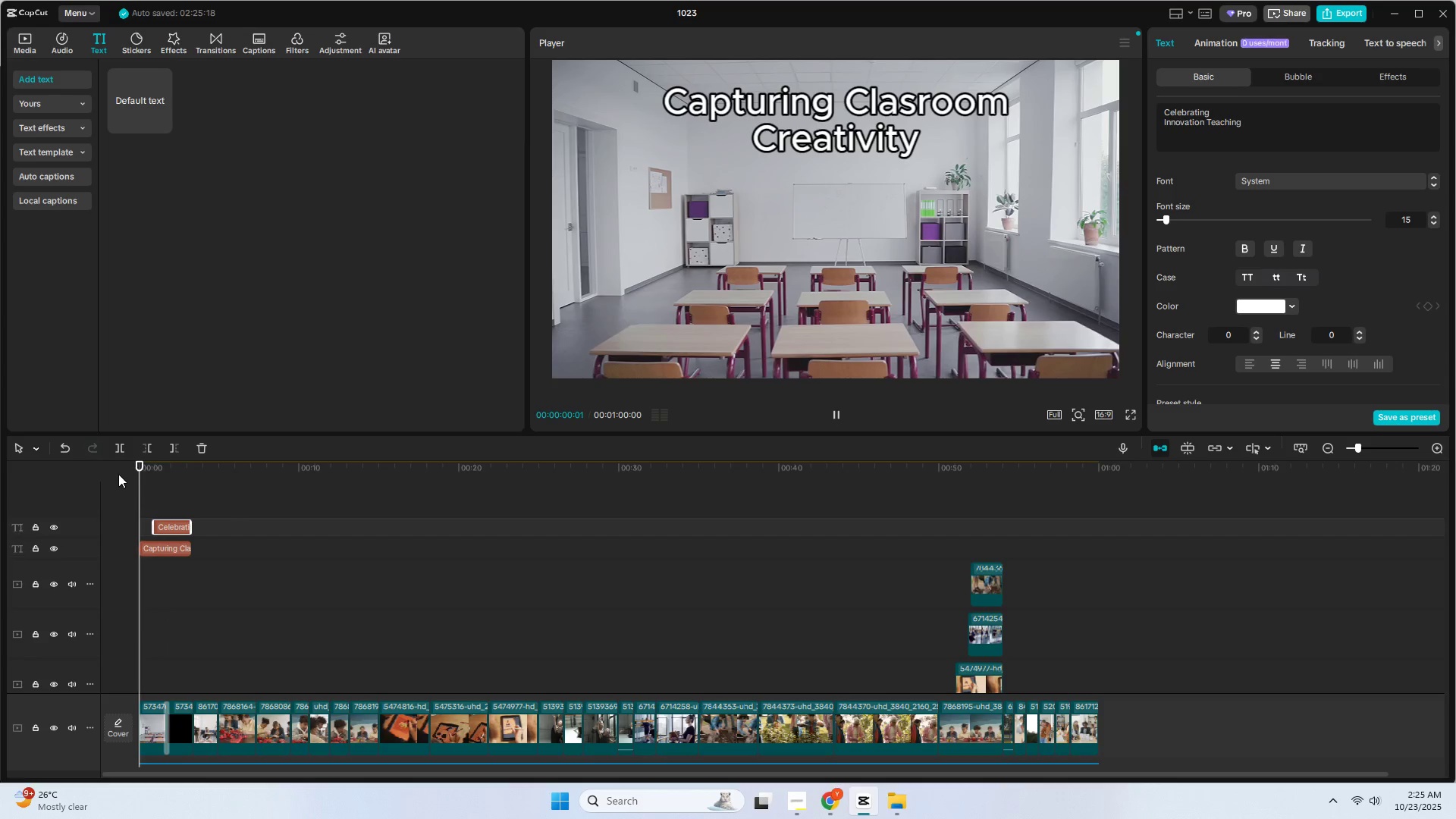 
key(Space)
 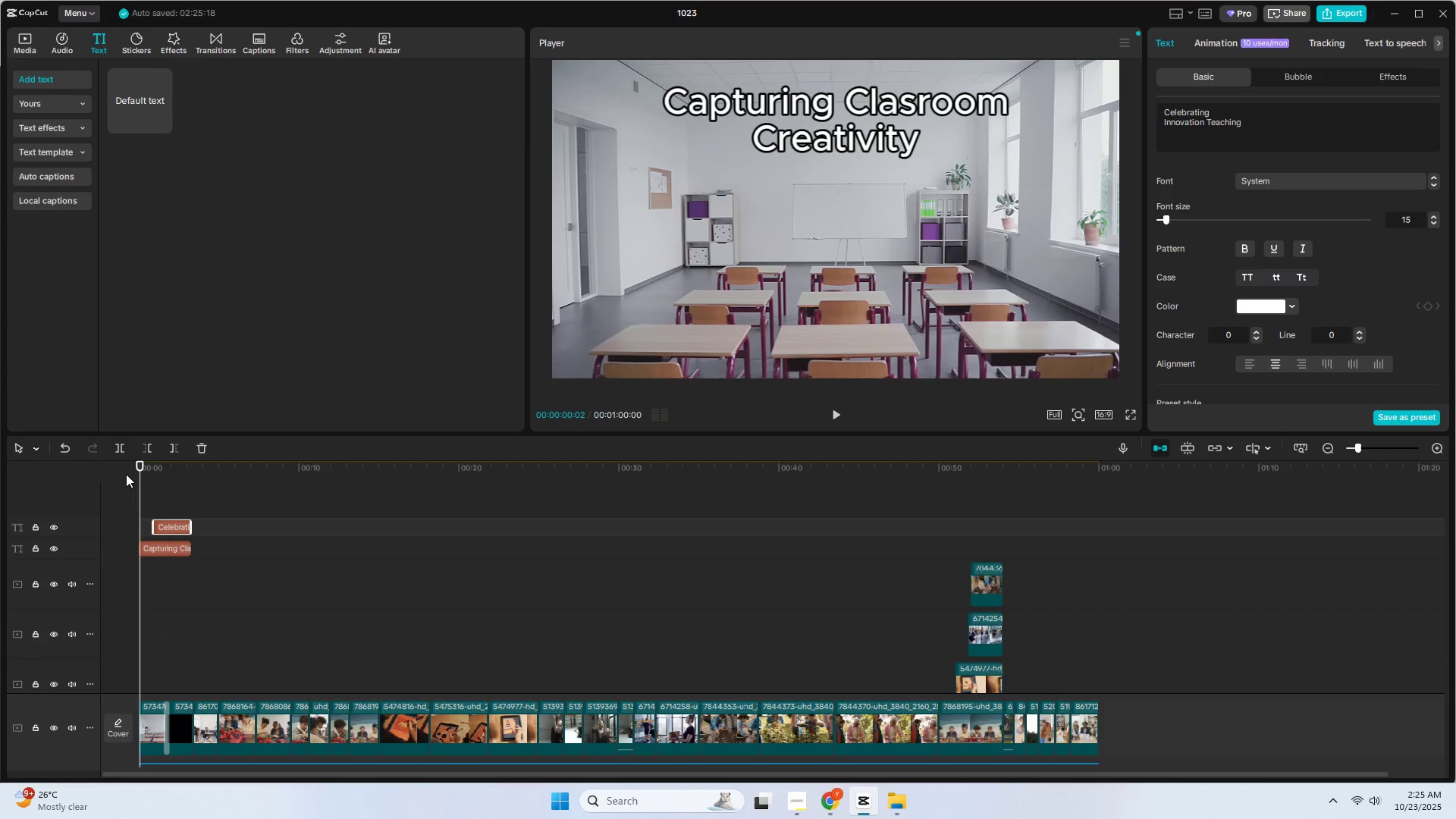 
key(Space)
 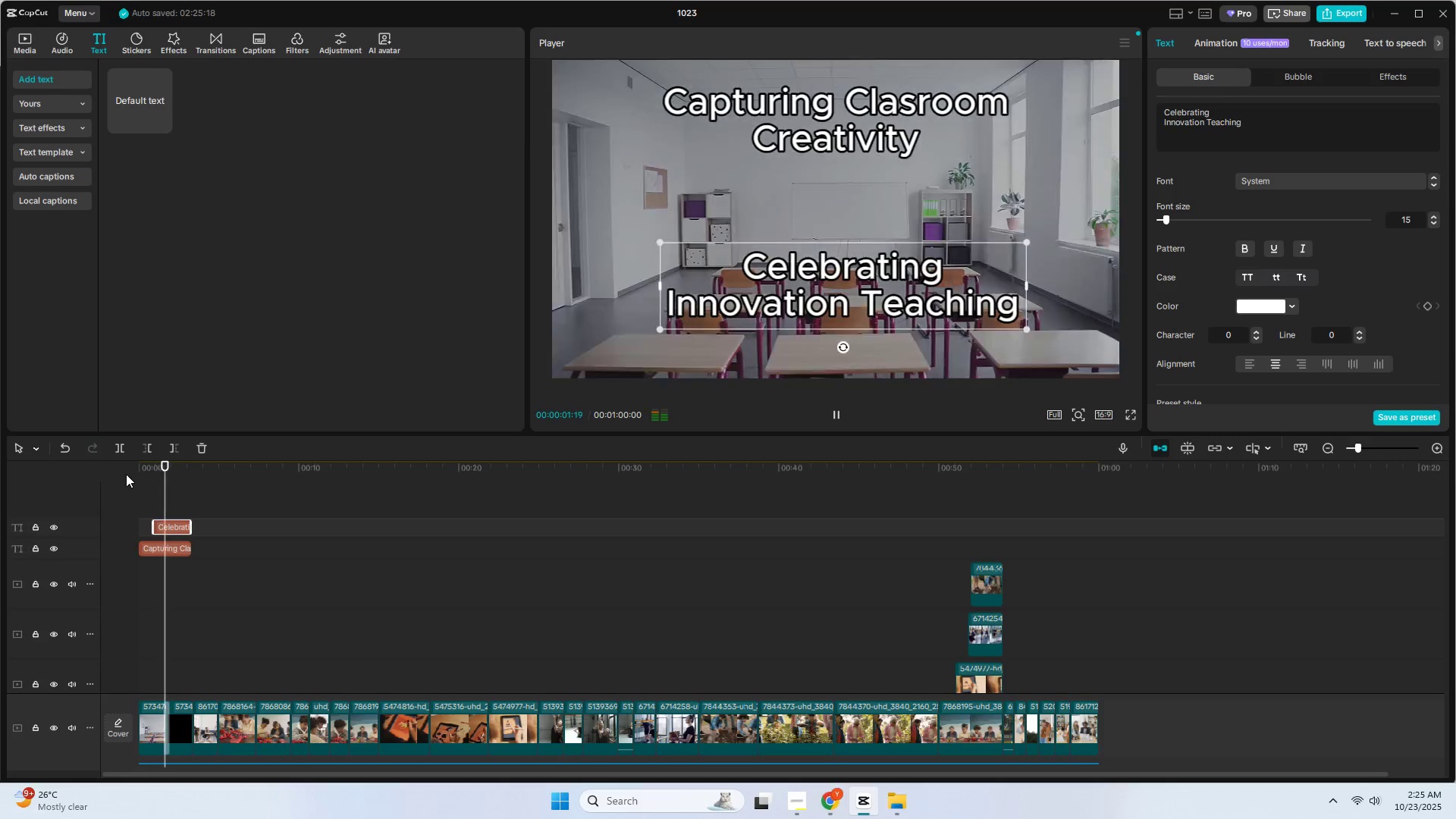 
key(Space)
 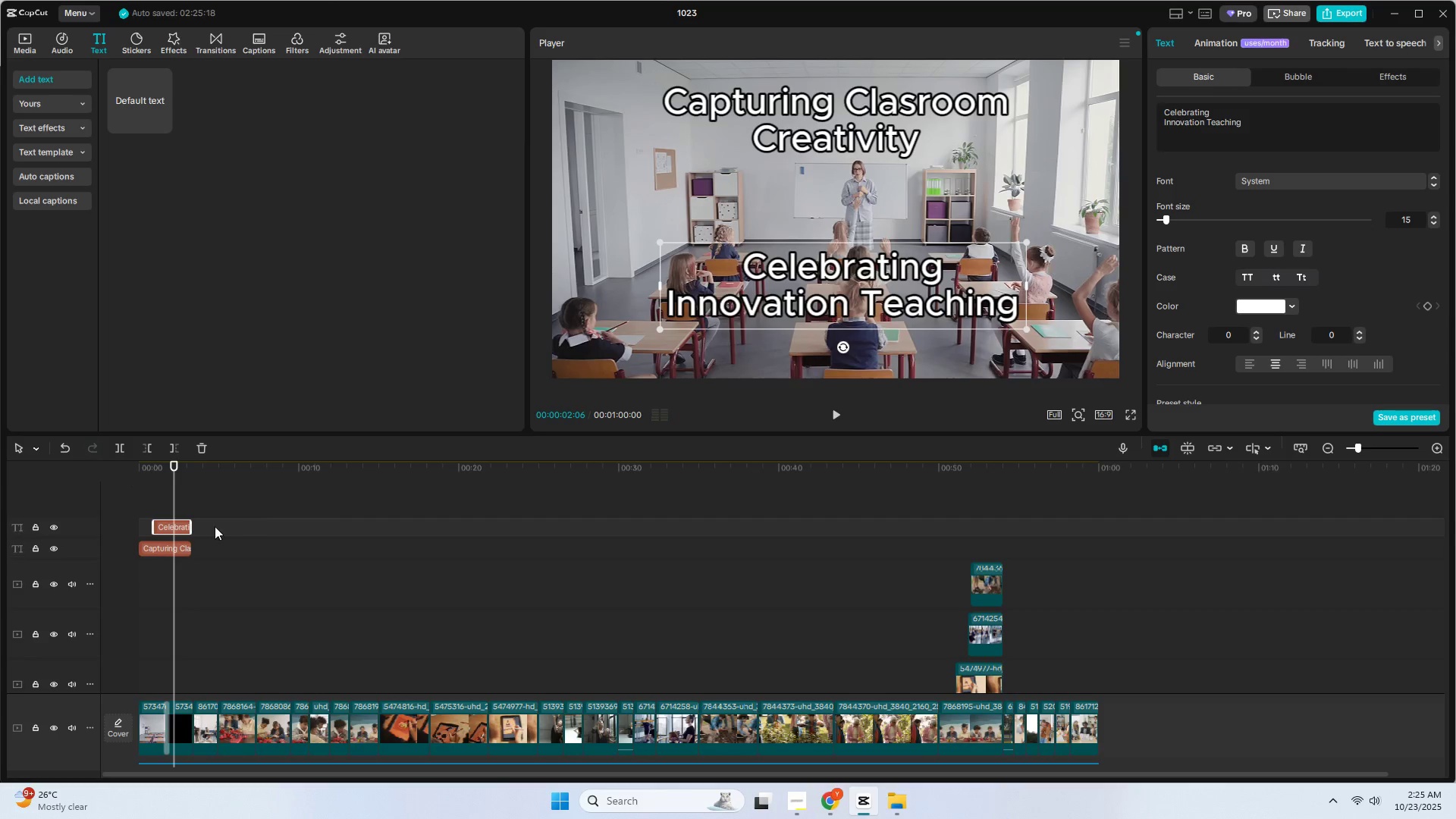 
key(Space)
 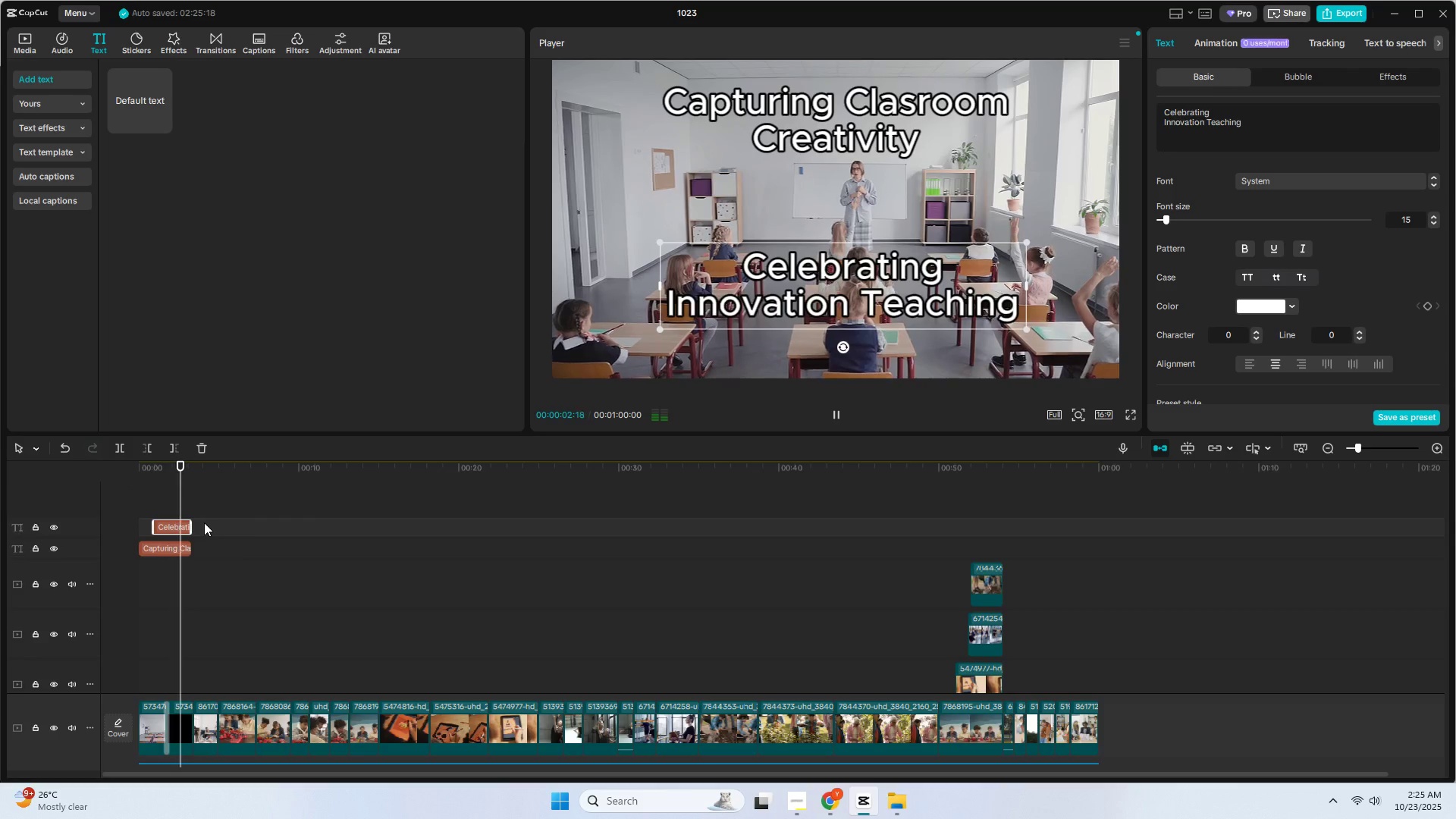 
key(Space)
 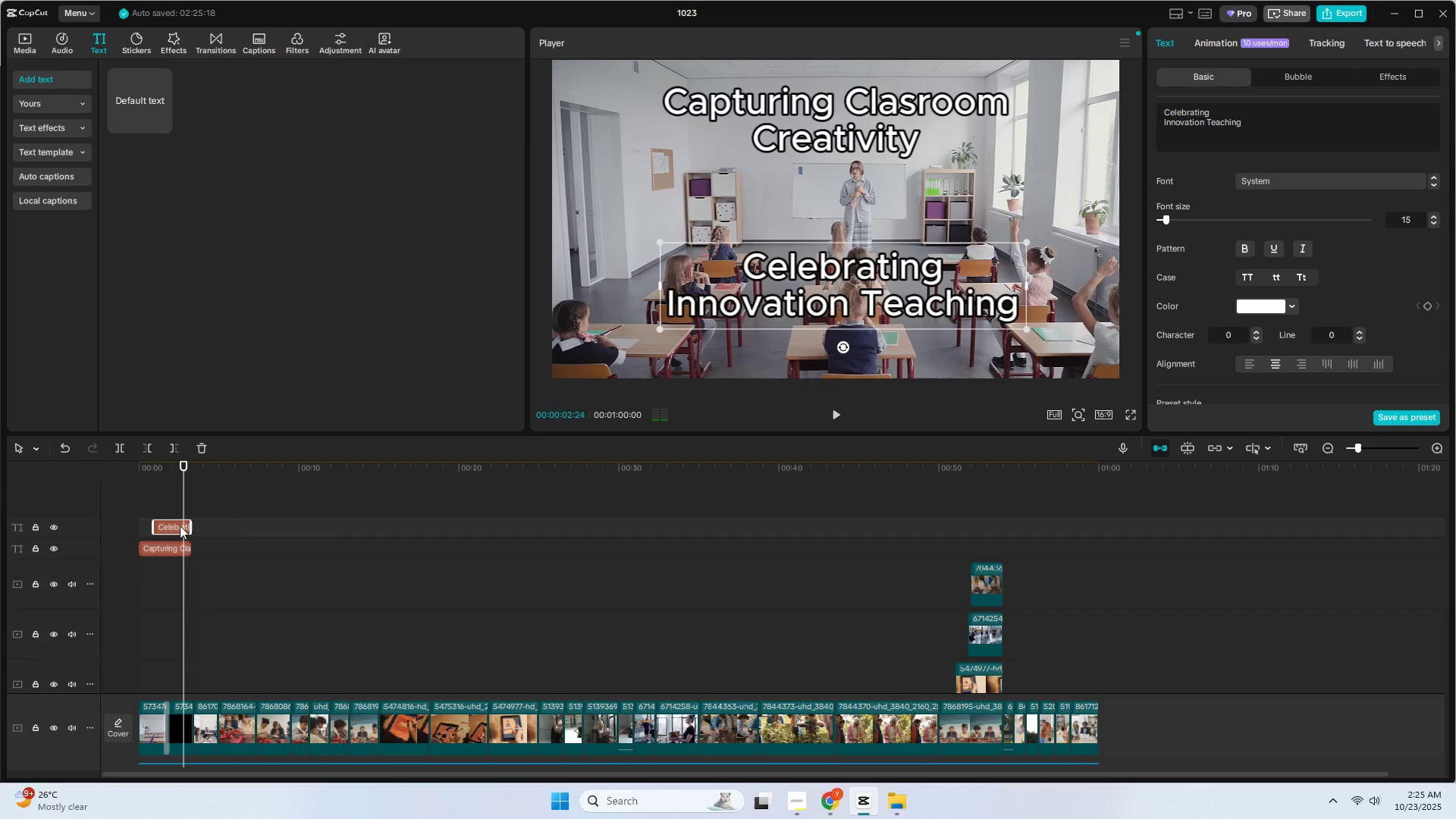 
left_click([176, 526])
 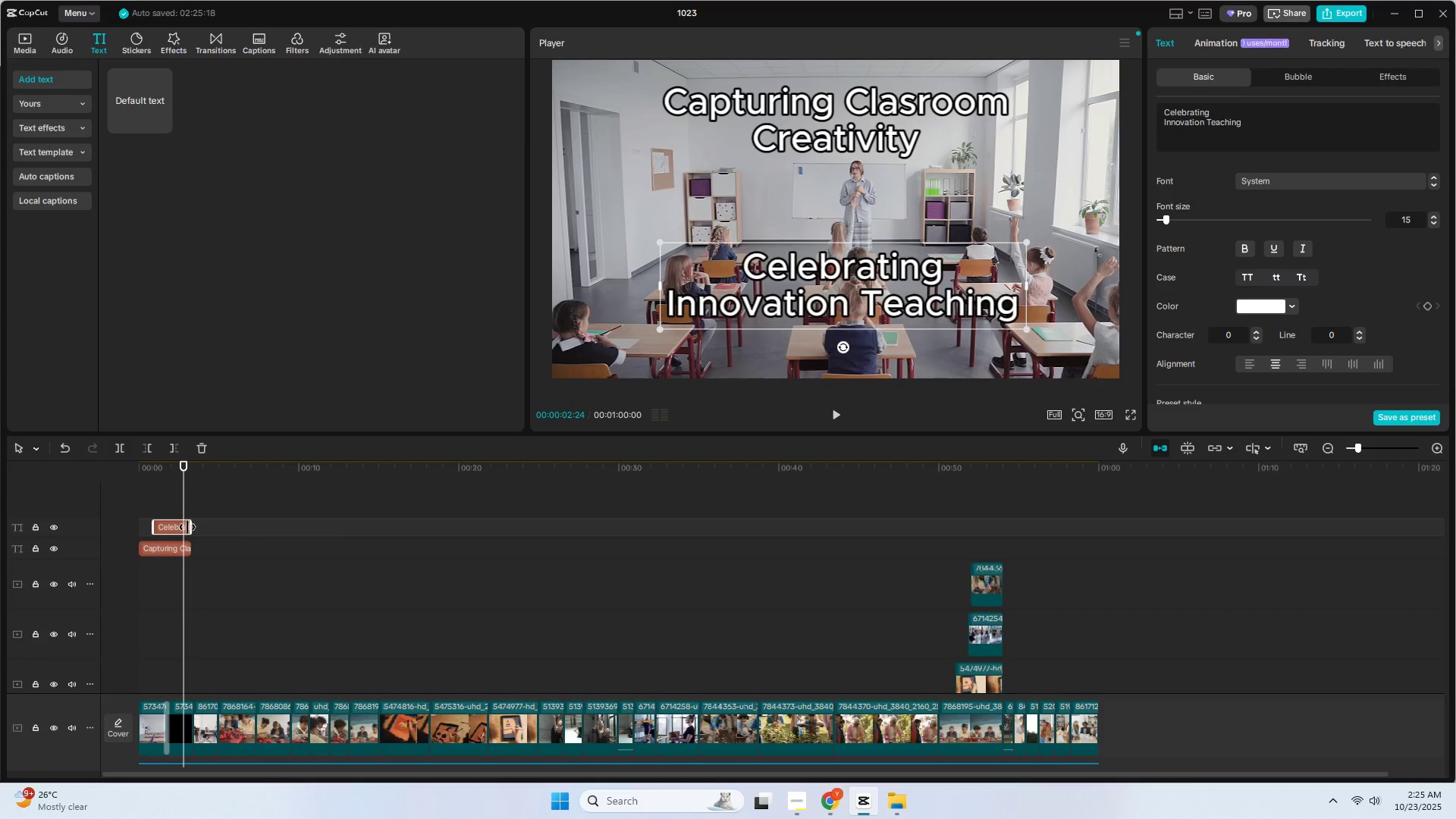 
left_click_drag(start_coordinate=[189, 527], to_coordinate=[176, 530])
 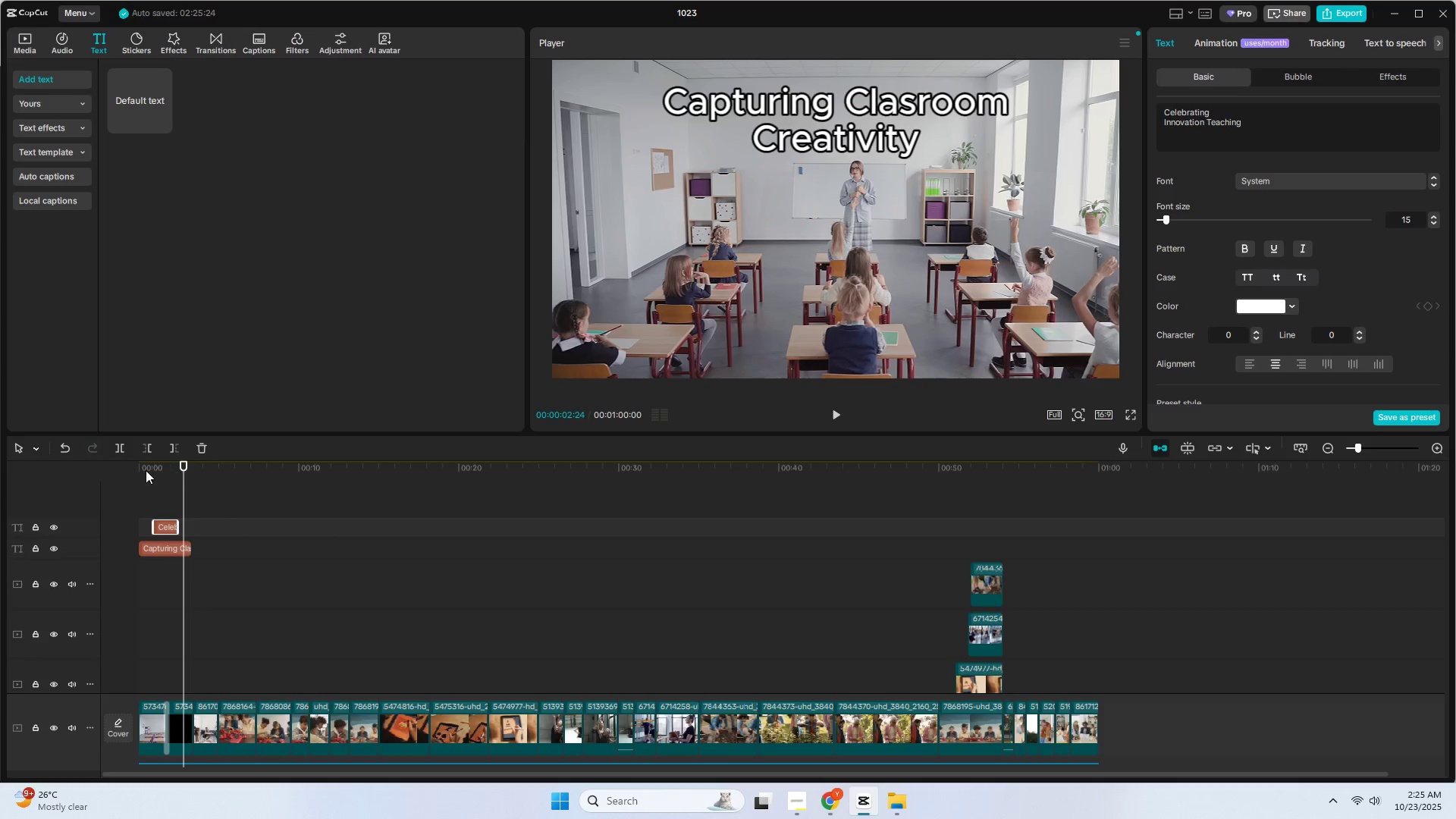 
left_click_drag(start_coordinate=[143, 470], to_coordinate=[119, 470])
 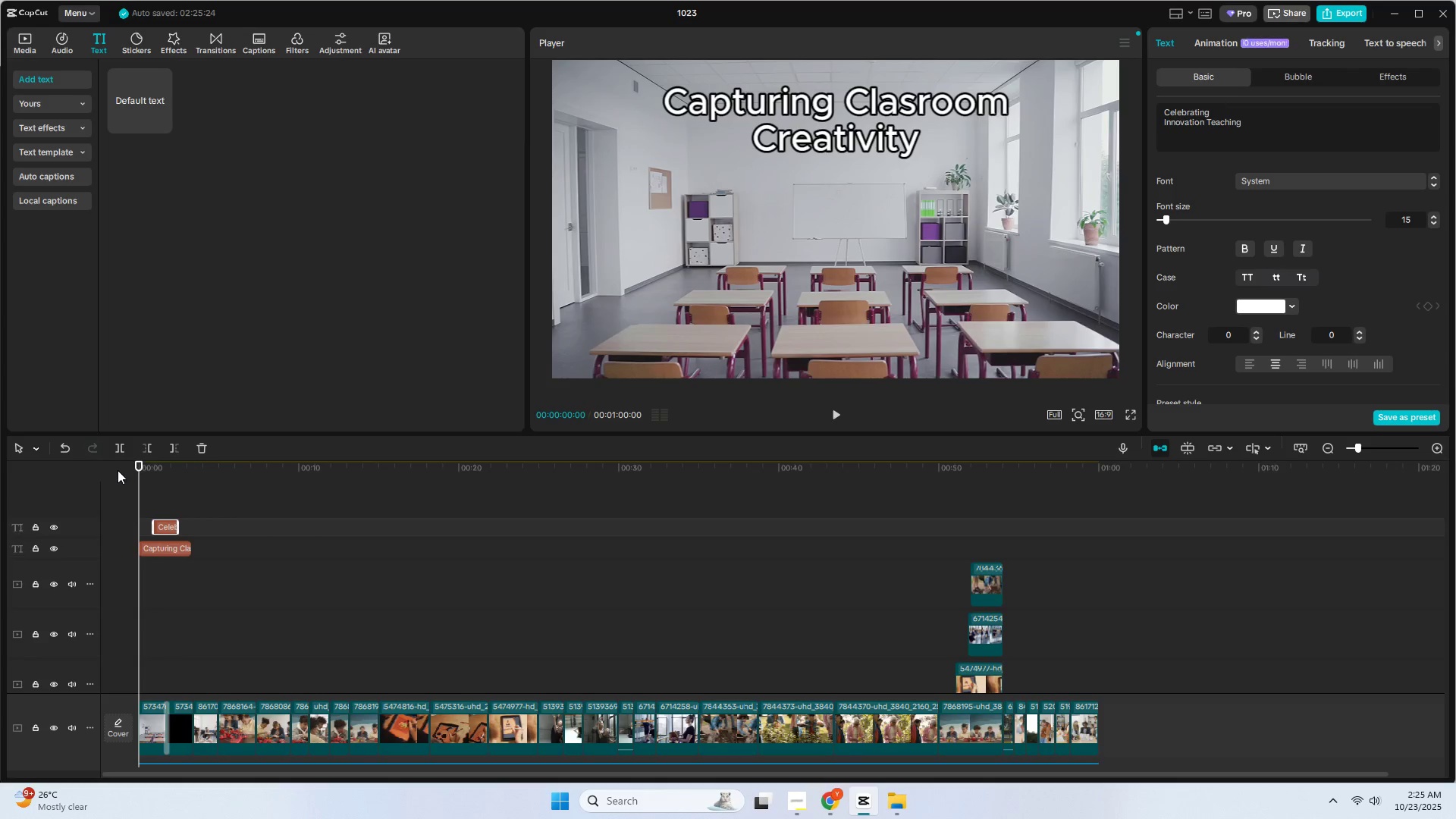 
key(Space)
 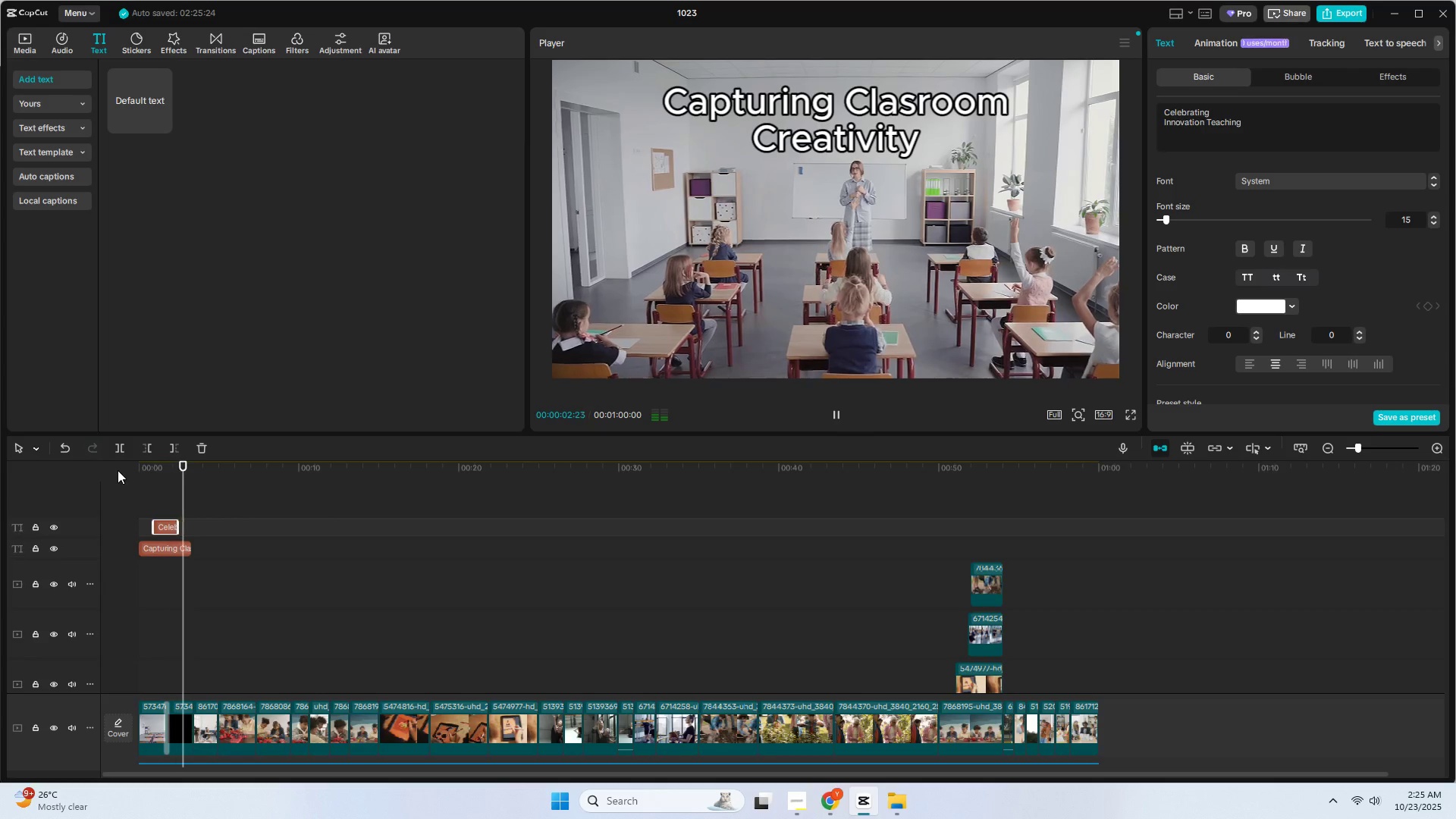 
key(Space)
 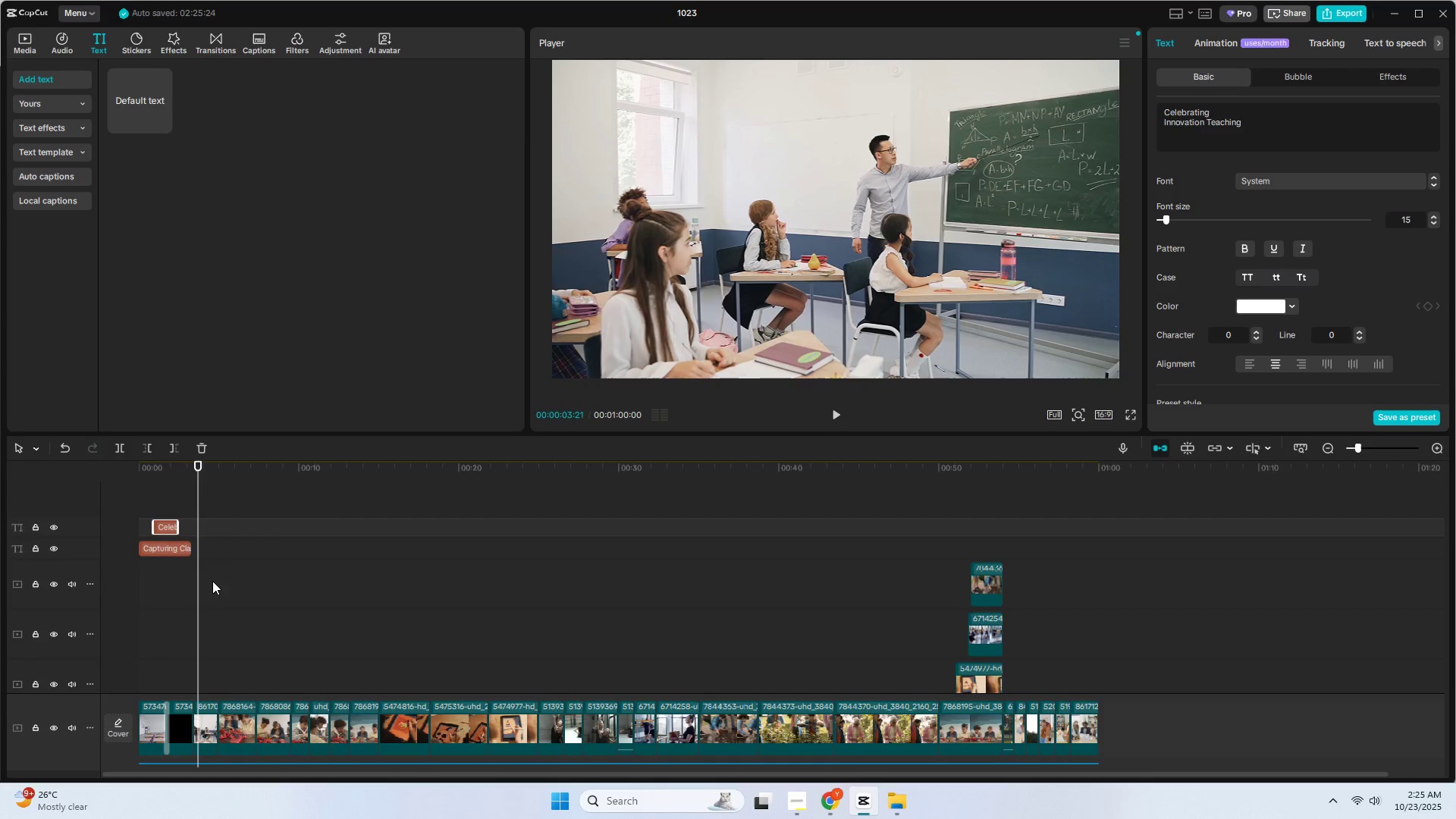 
hold_key(key=AltLeft, duration=1.5)
left_click_drag(start_coordinate=[168, 548], to_coordinate=[223, 548])
 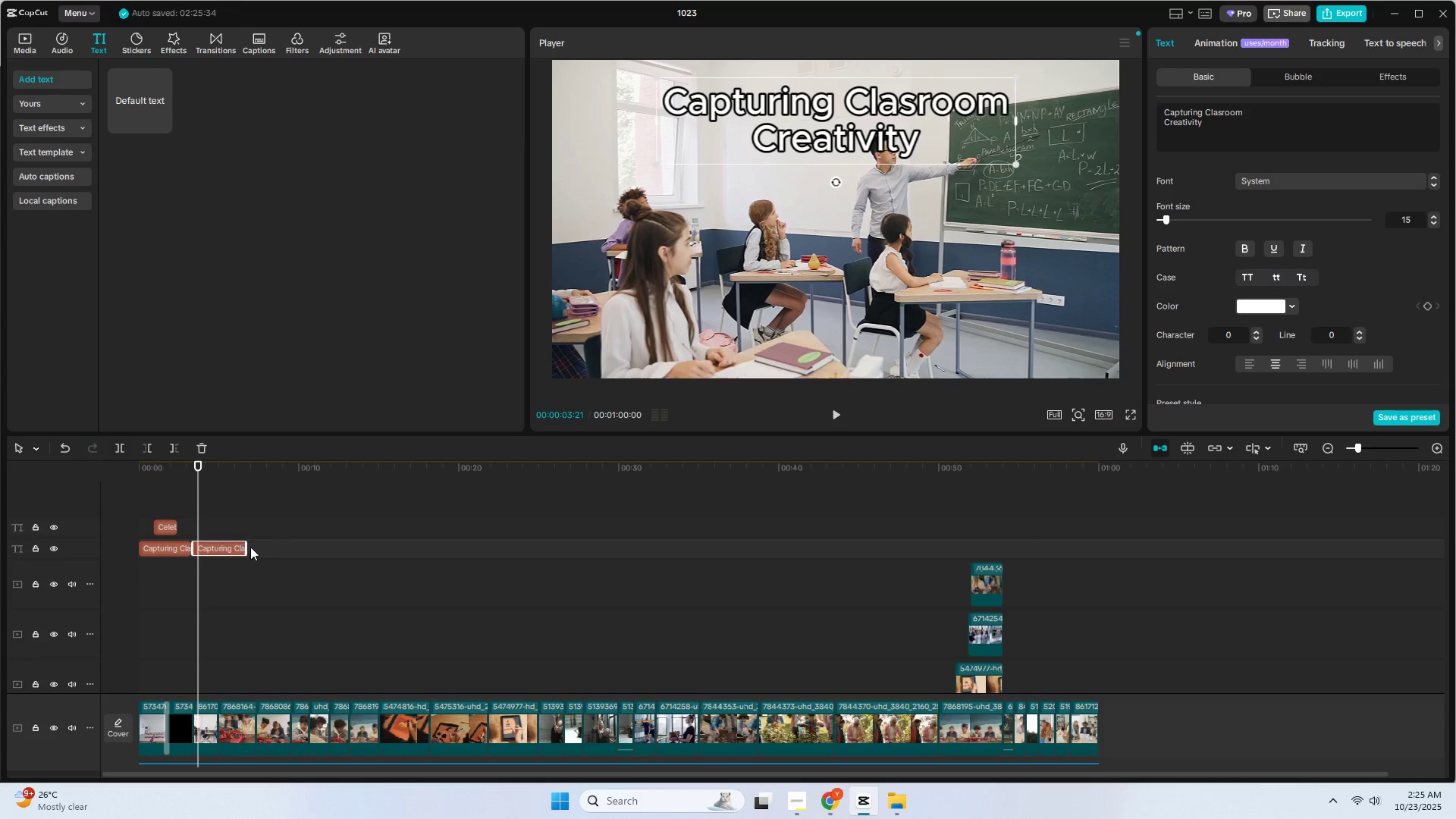 
hold_key(key=AltLeft, duration=1.22)
 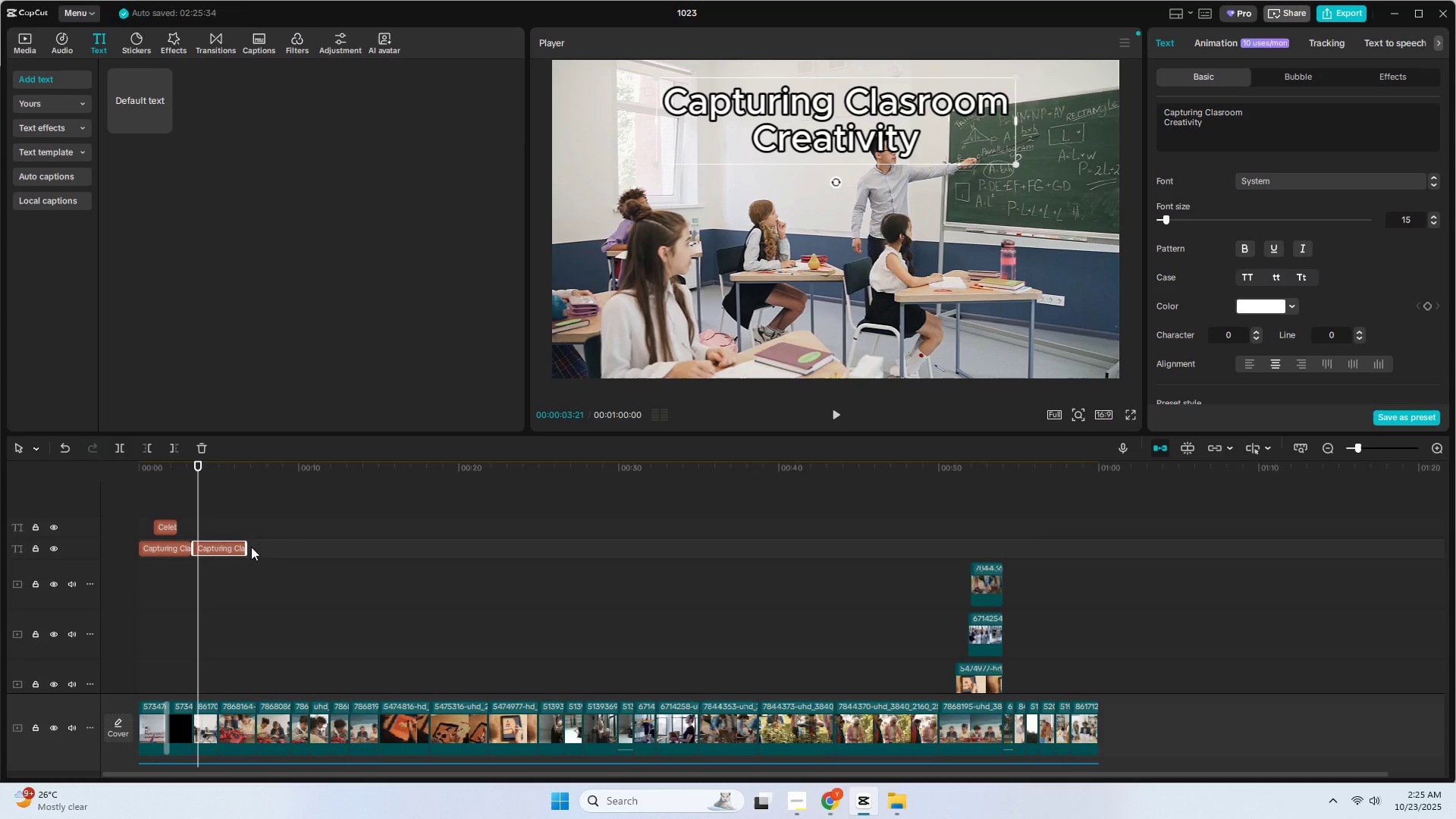 
left_click([233, 549])
 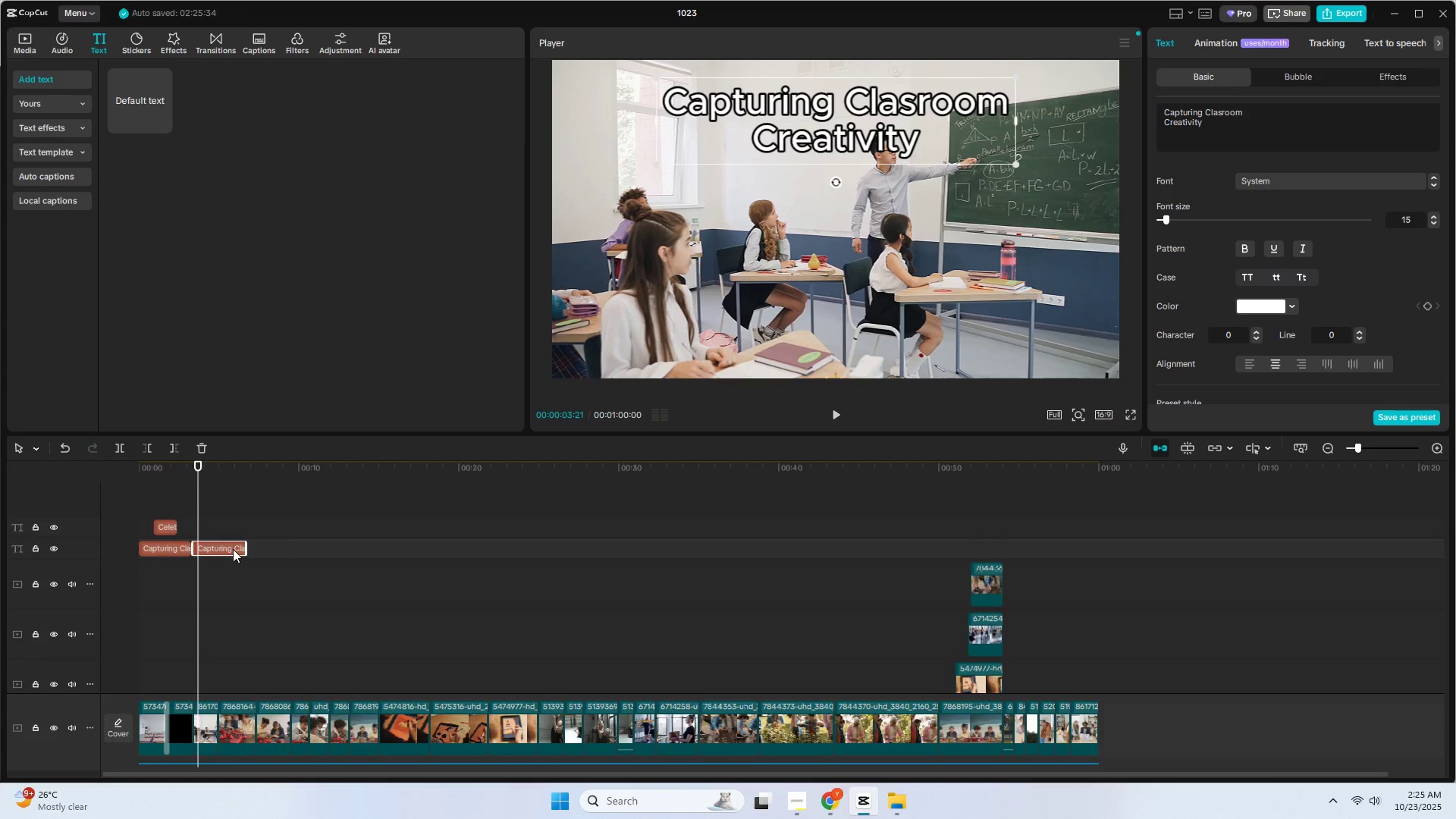 
key(Backslash)
 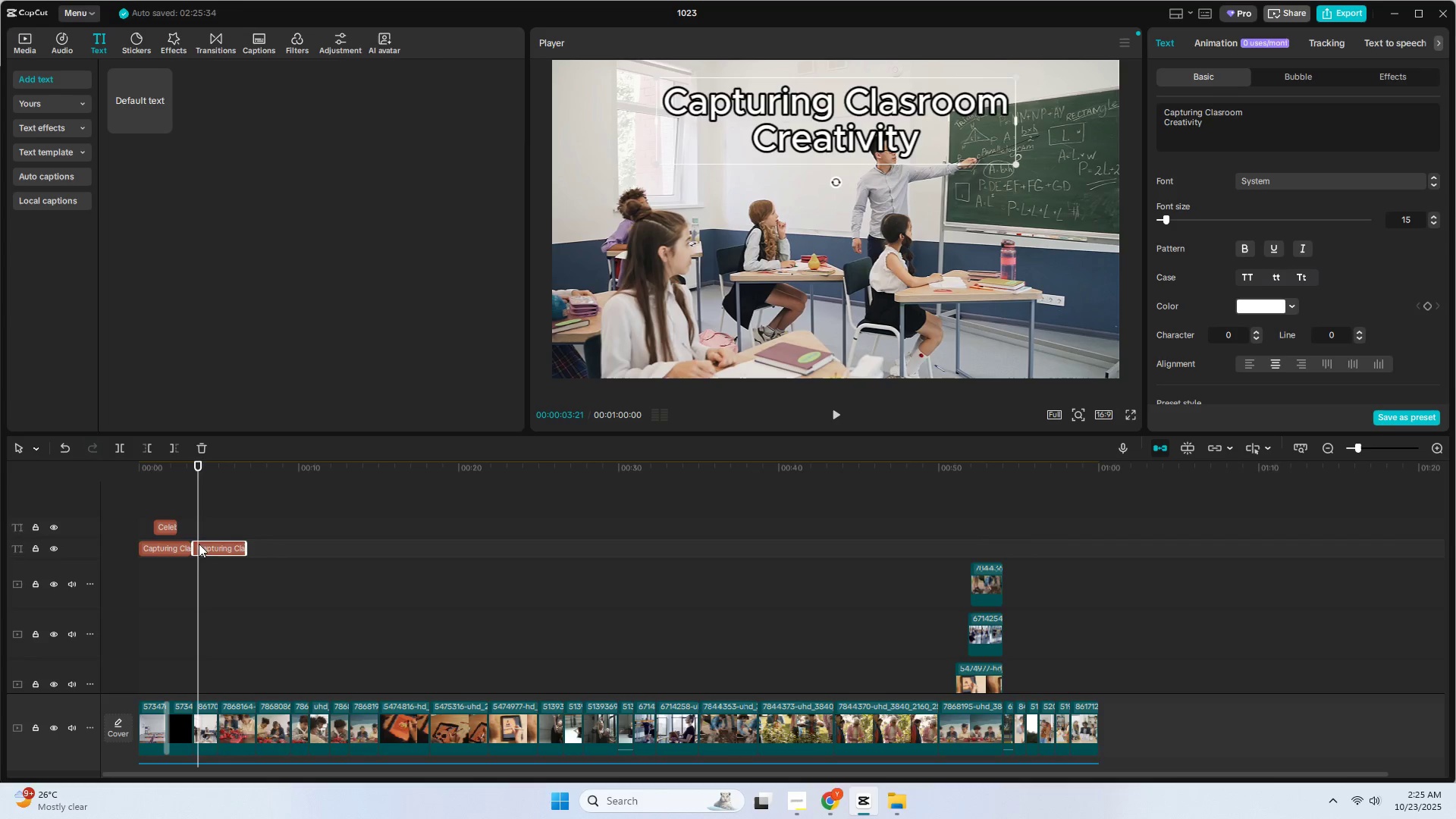 
key(Delete)
 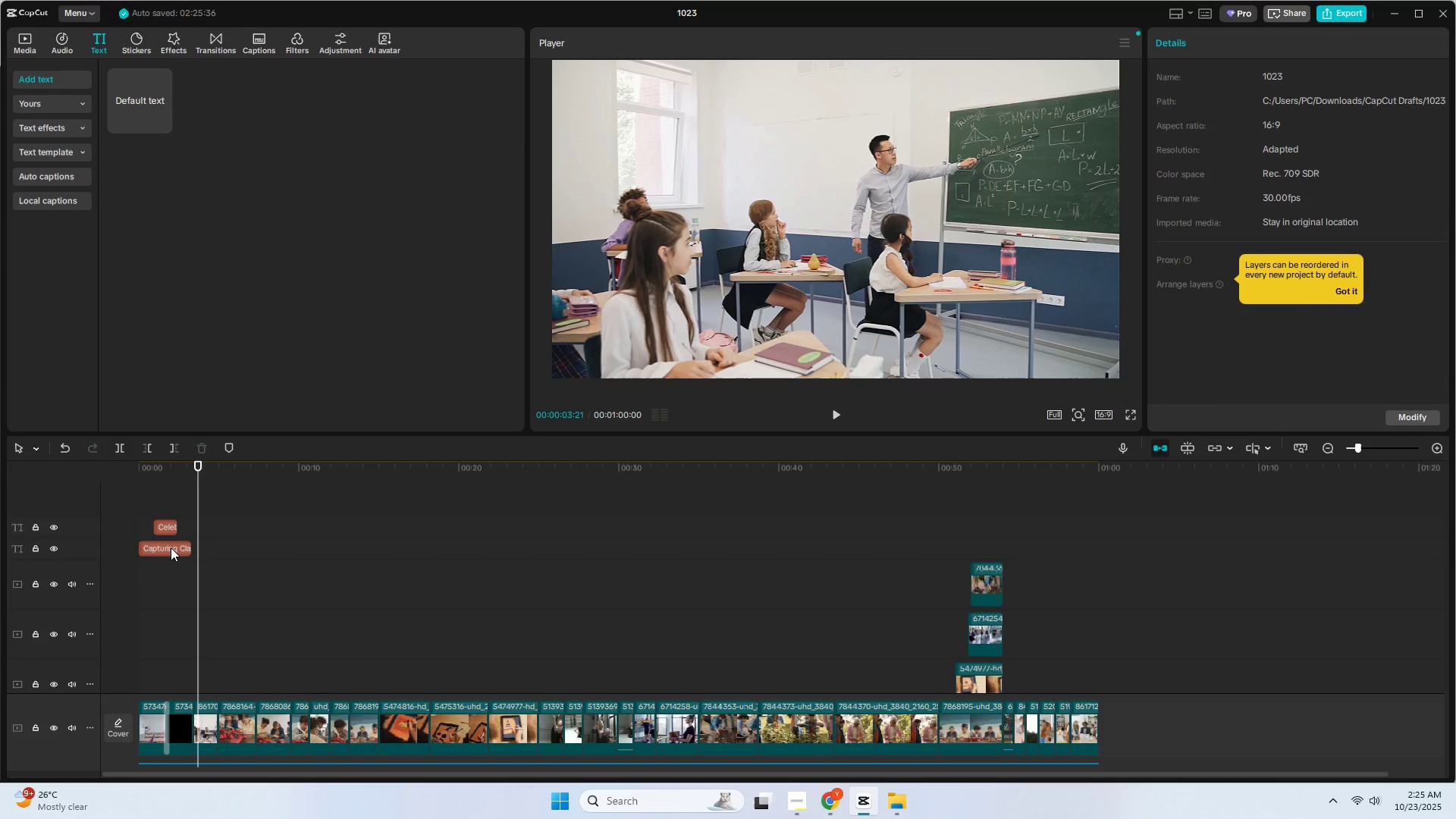 
left_click([171, 548])
 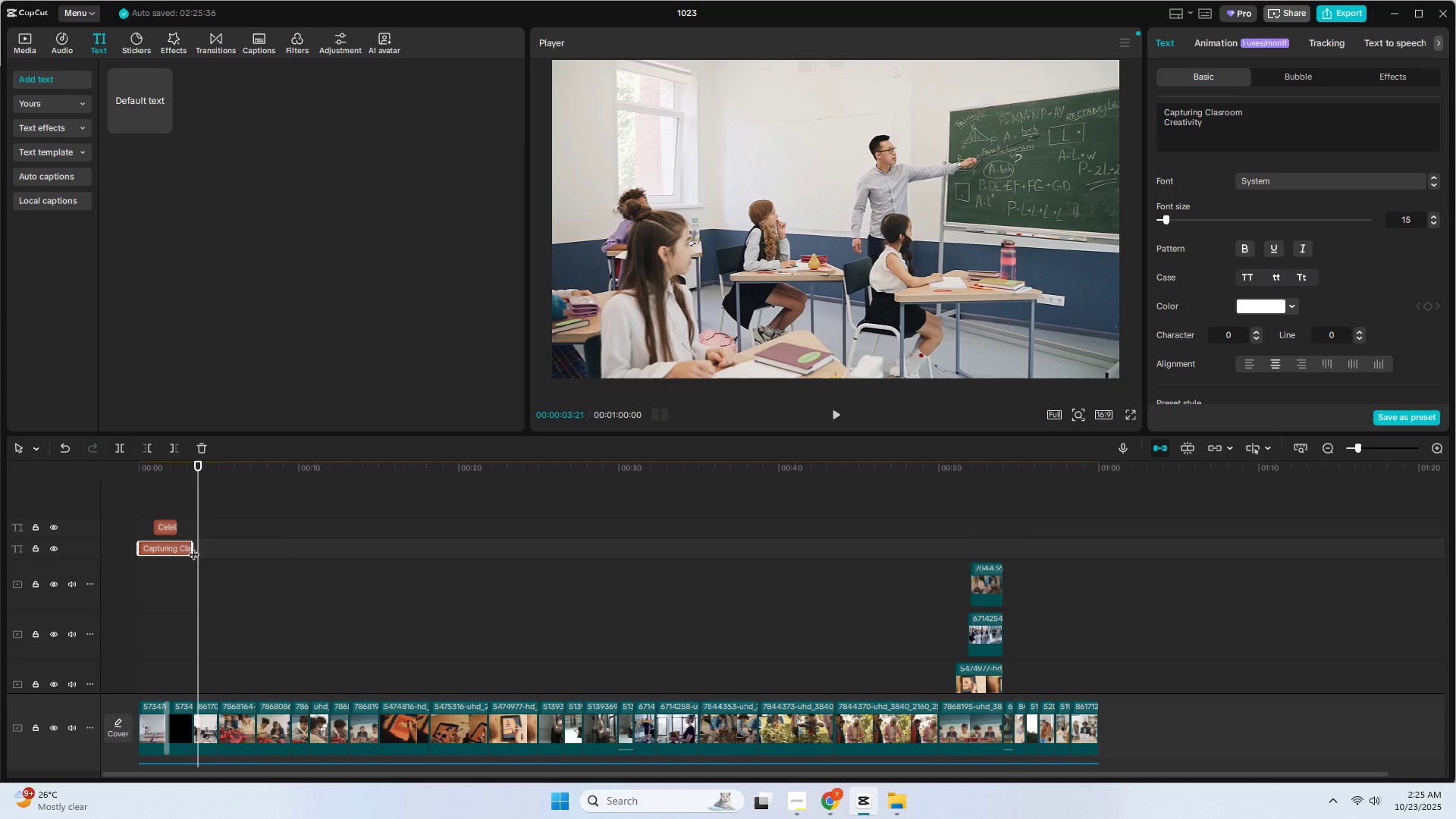 
left_click([193, 547])
 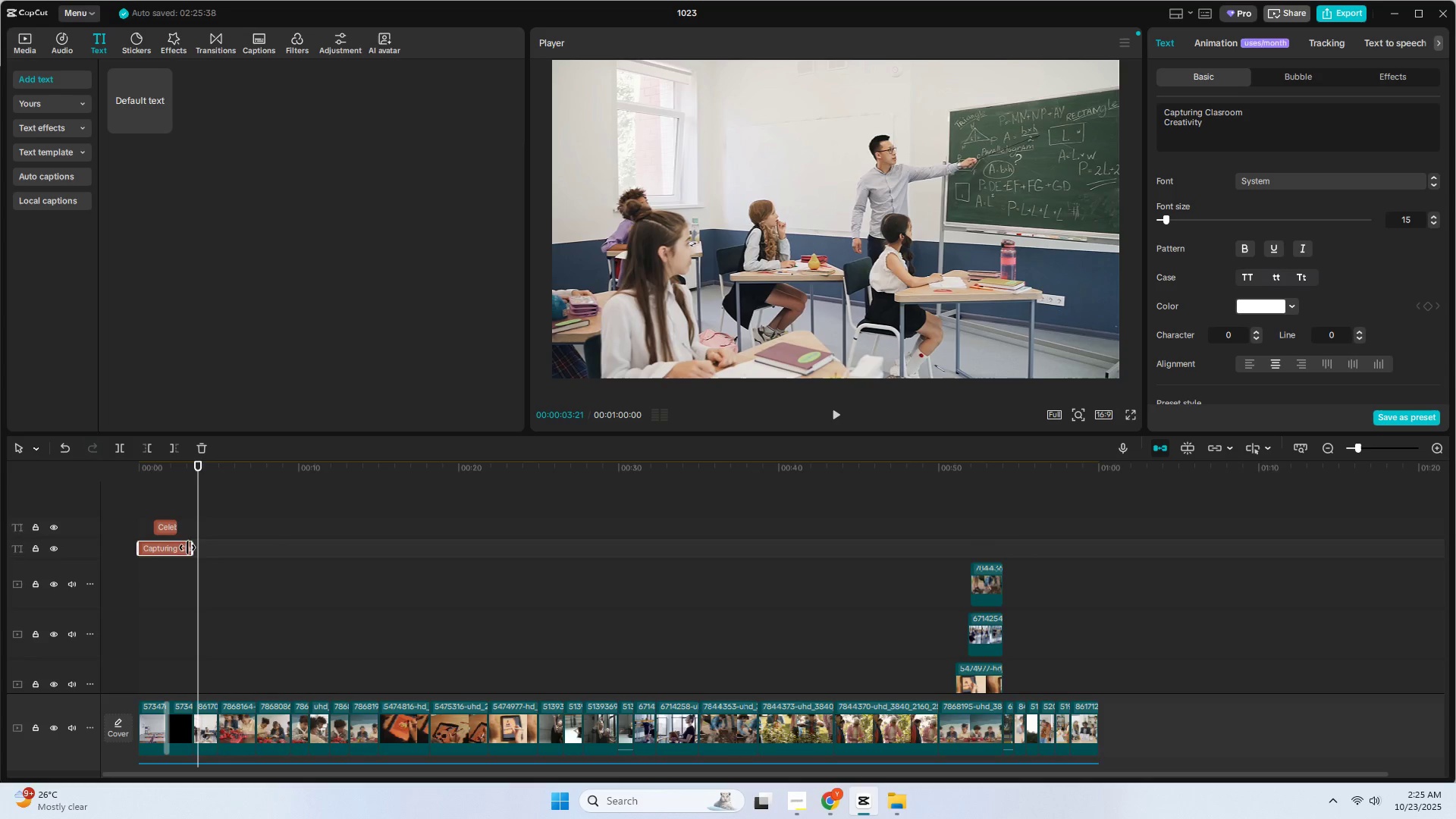 
left_click_drag(start_coordinate=[191, 548], to_coordinate=[209, 548])
 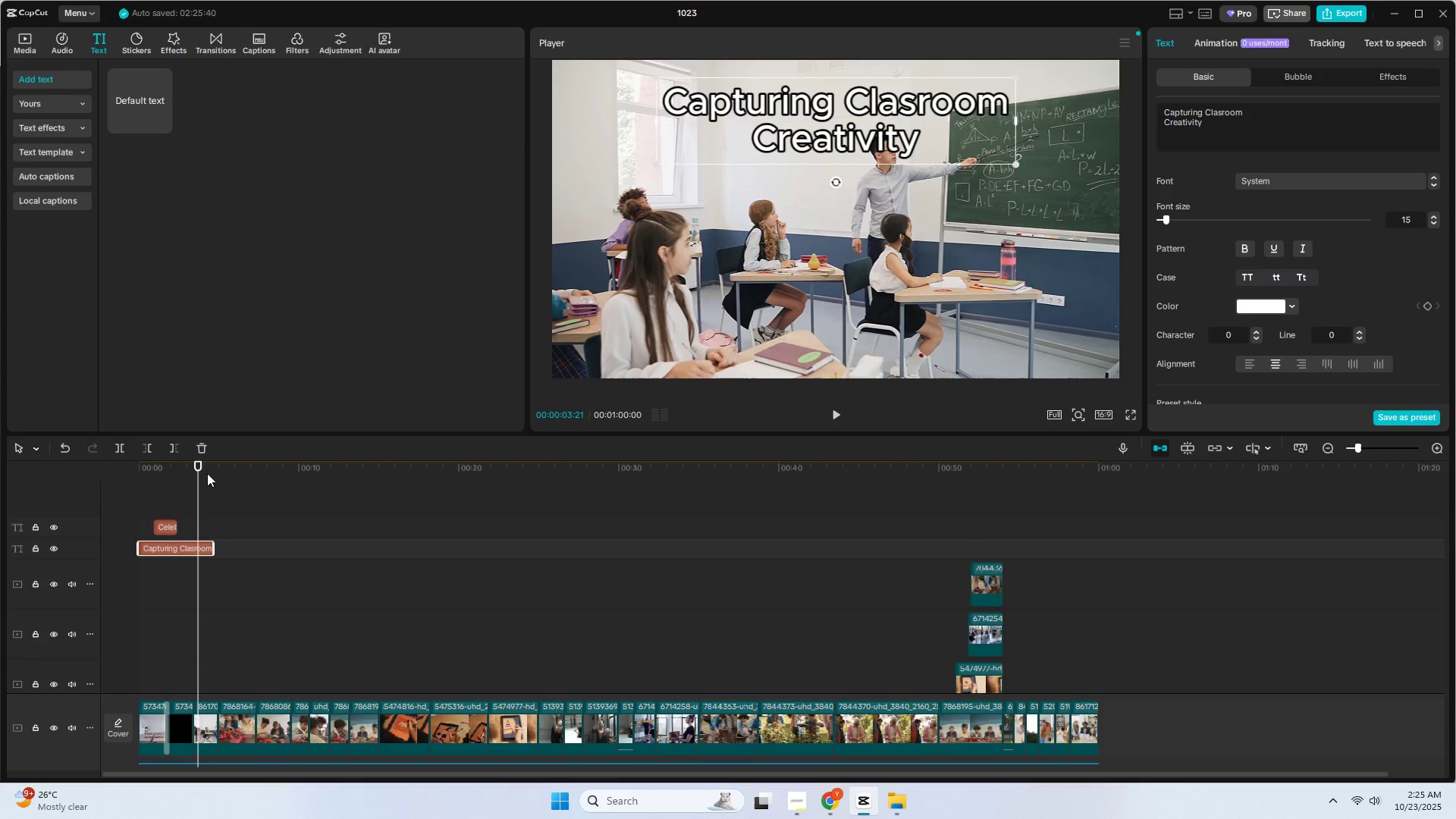 
left_click_drag(start_coordinate=[196, 464], to_coordinate=[219, 469])
 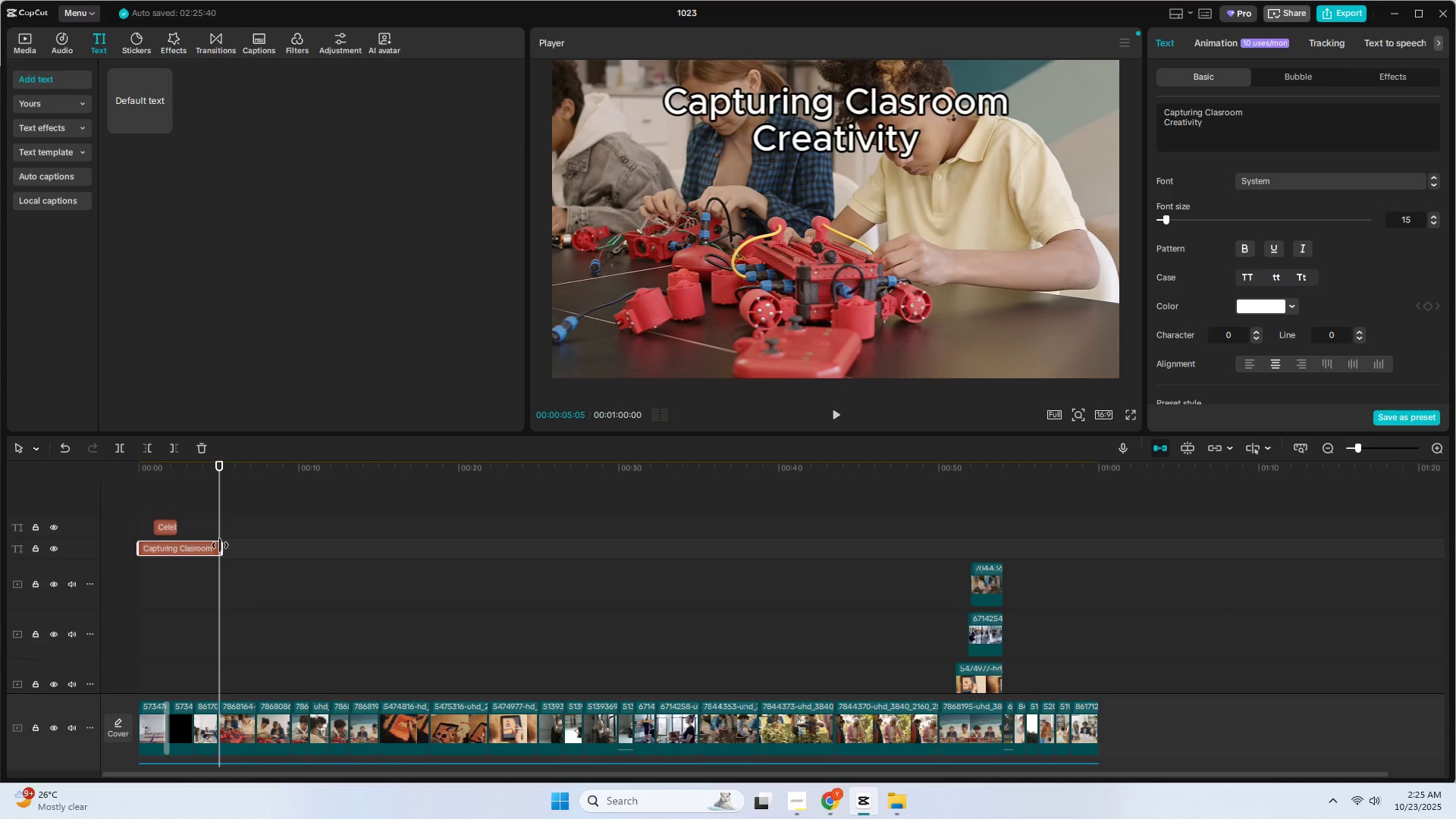 
left_click([173, 528])
 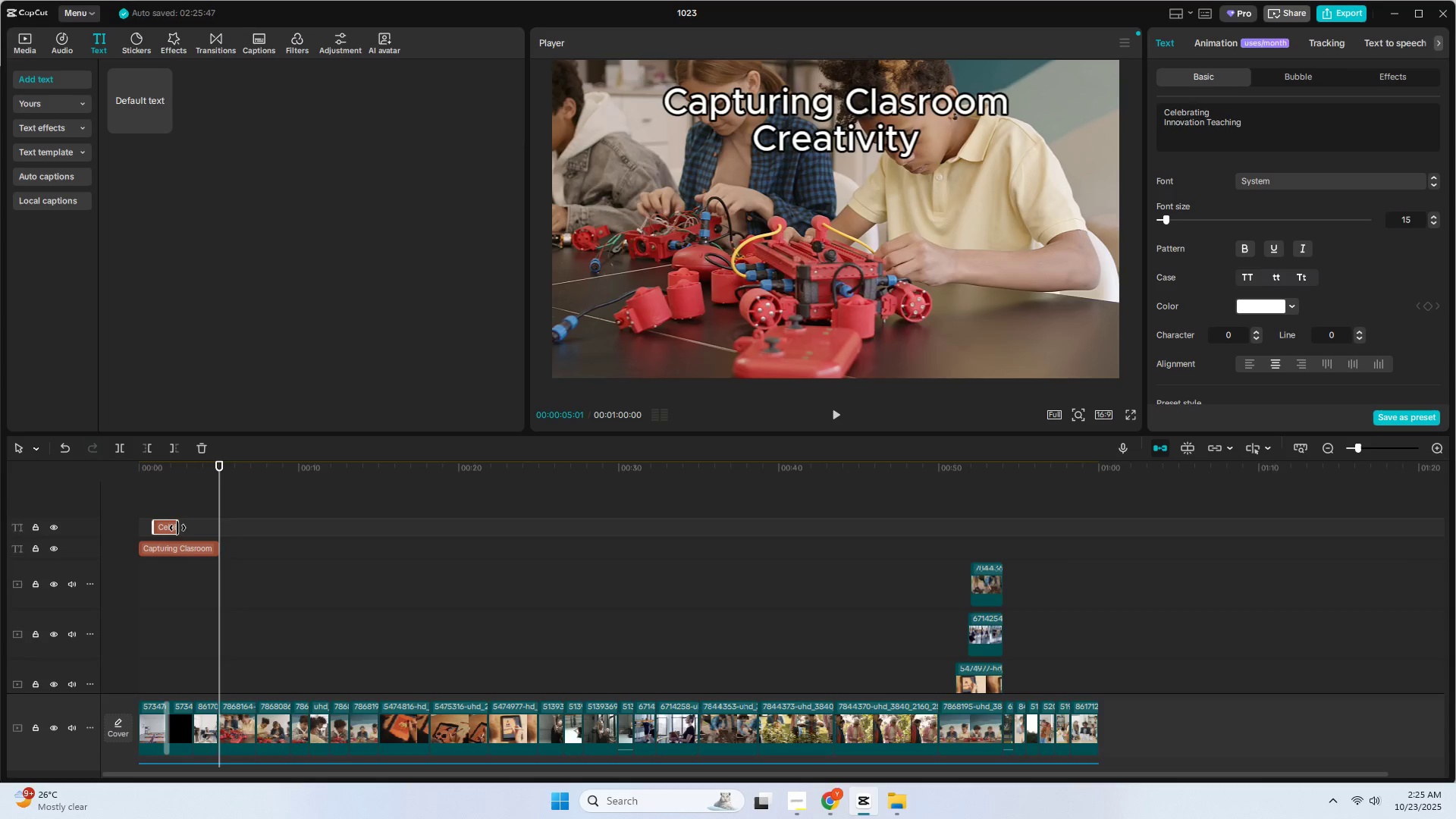 
left_click_drag(start_coordinate=[179, 528], to_coordinate=[207, 529])
 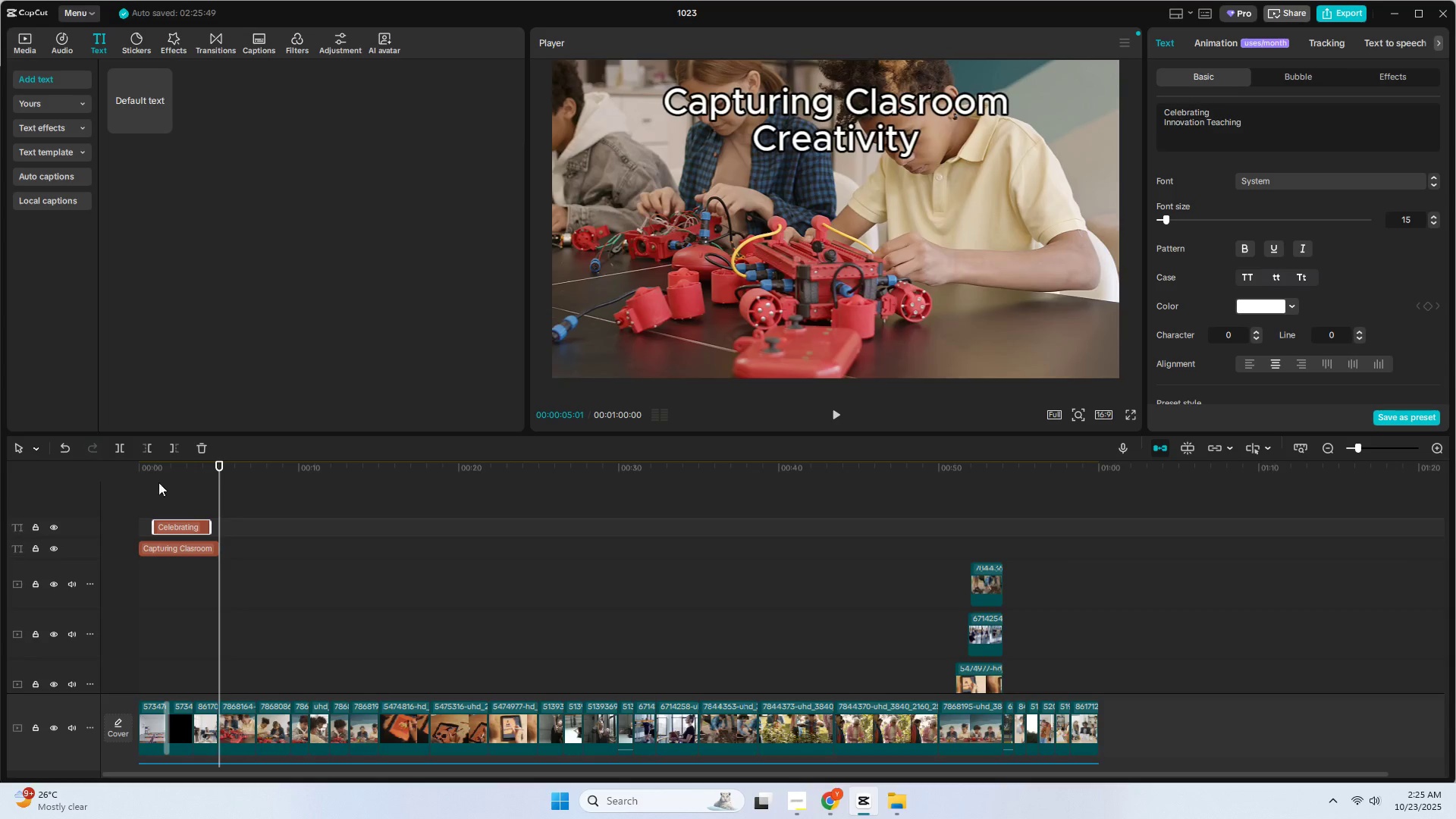 
left_click_drag(start_coordinate=[153, 473], to_coordinate=[127, 470])
 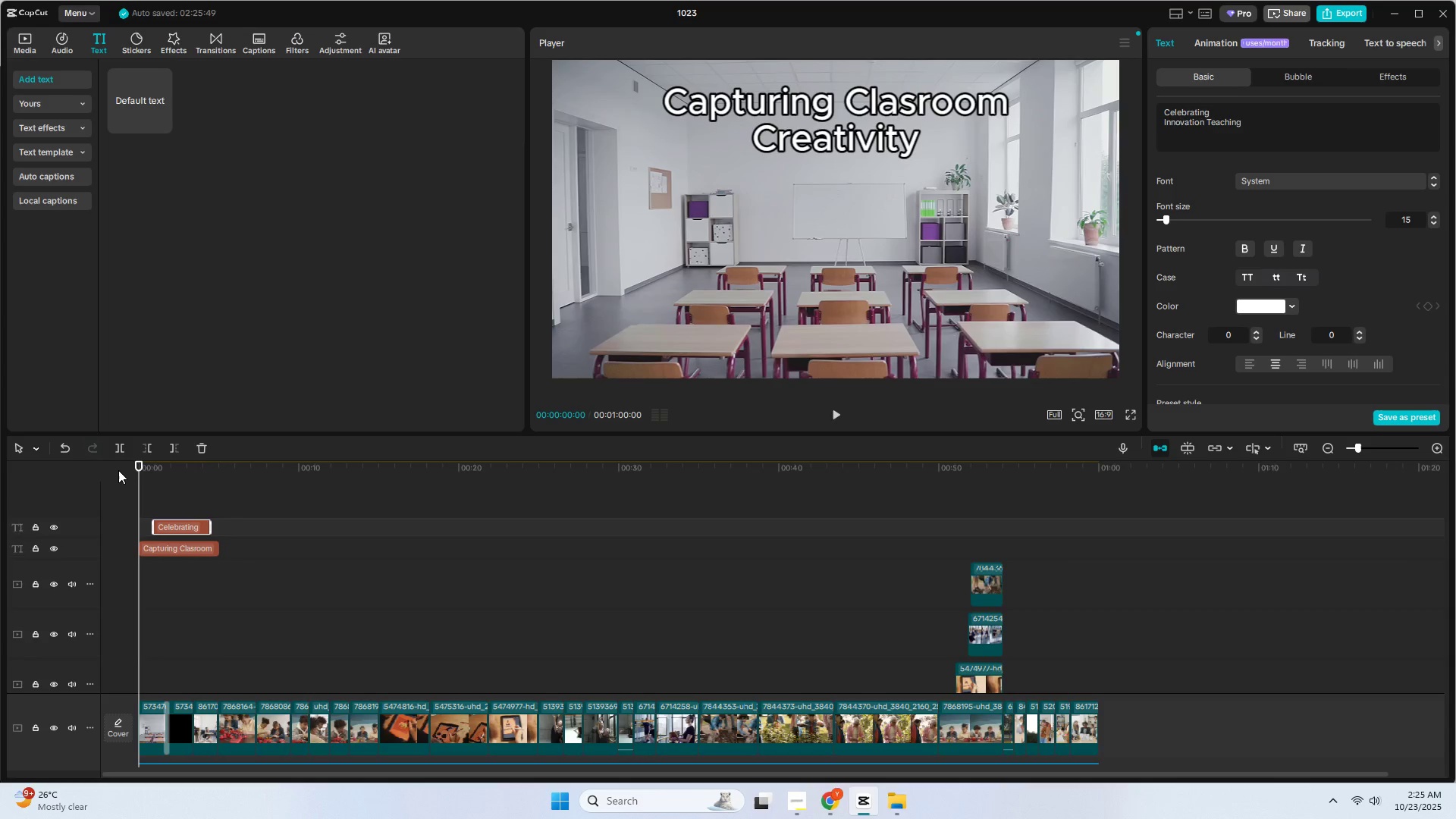 
key(Space)
 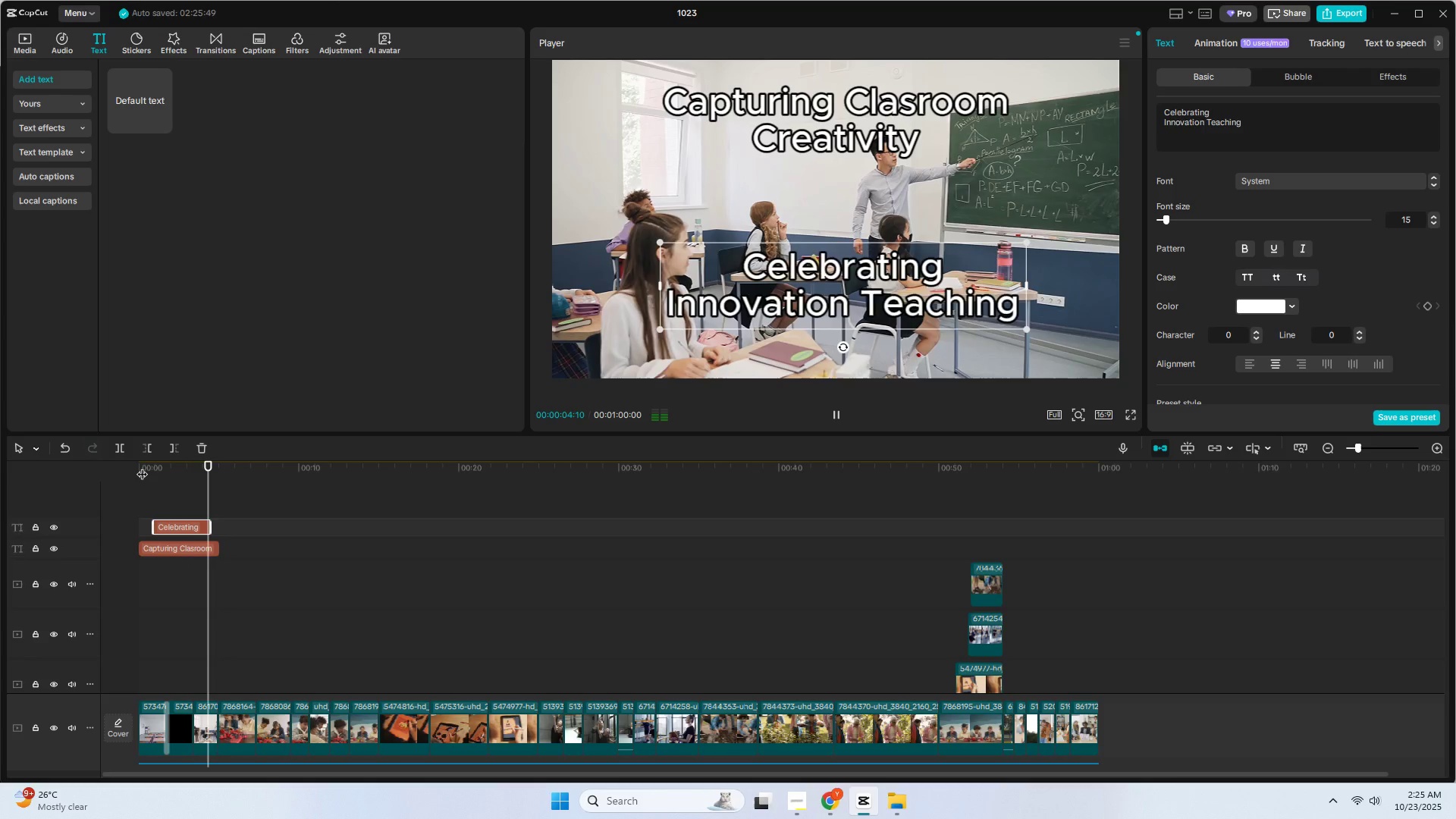 
wait(5.88)
 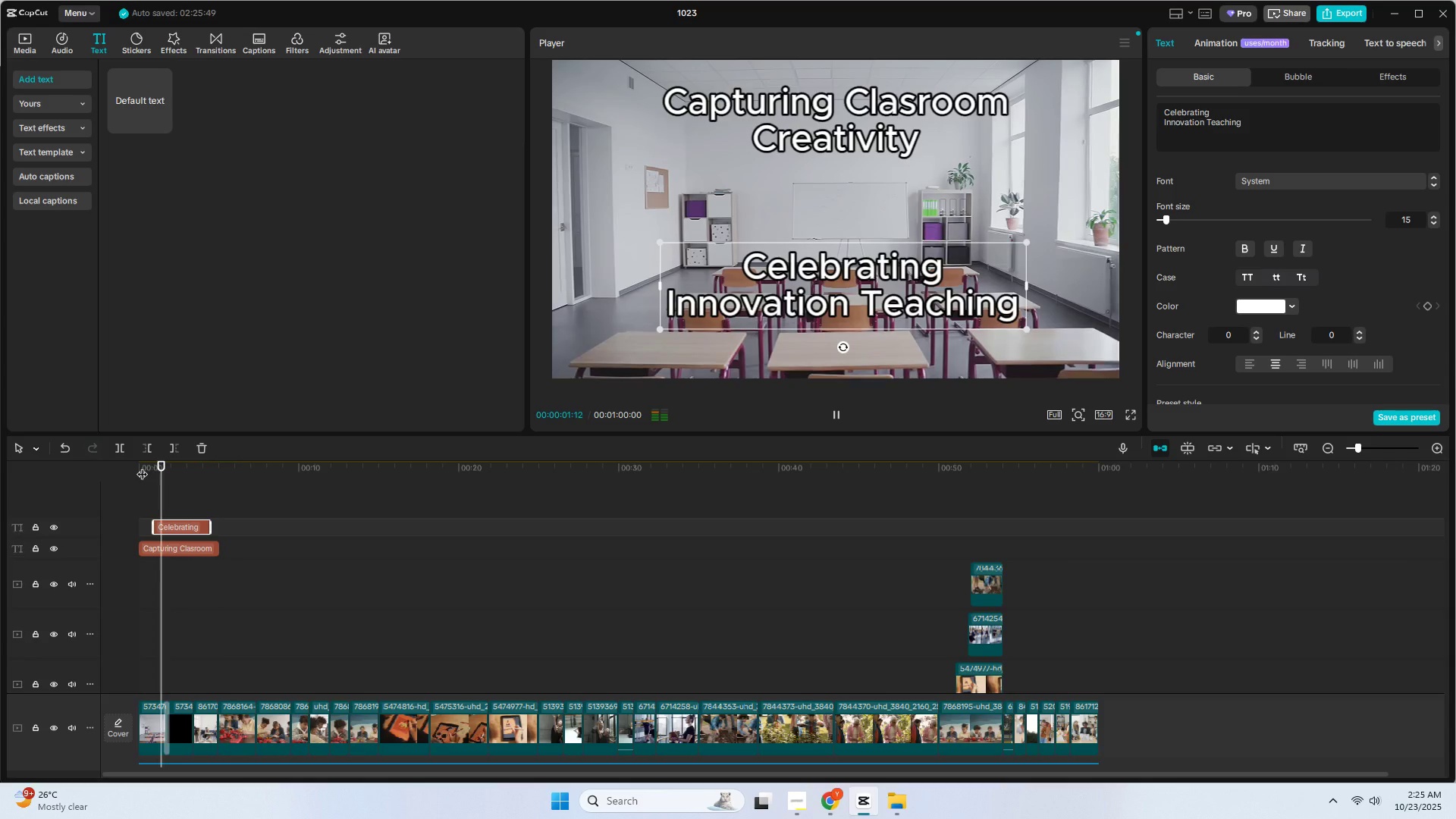 
key(Space)
 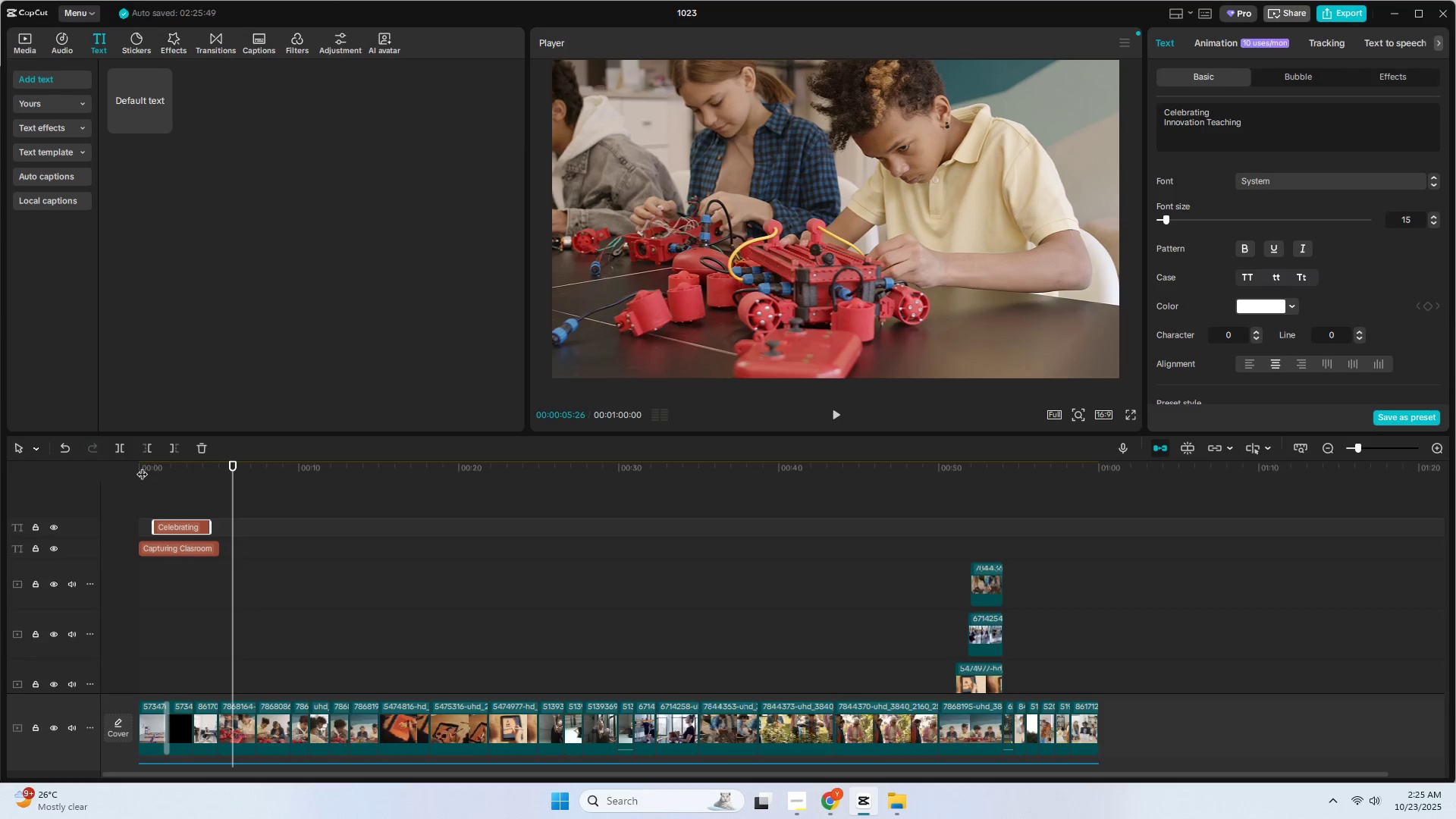 
wait(5.81)
 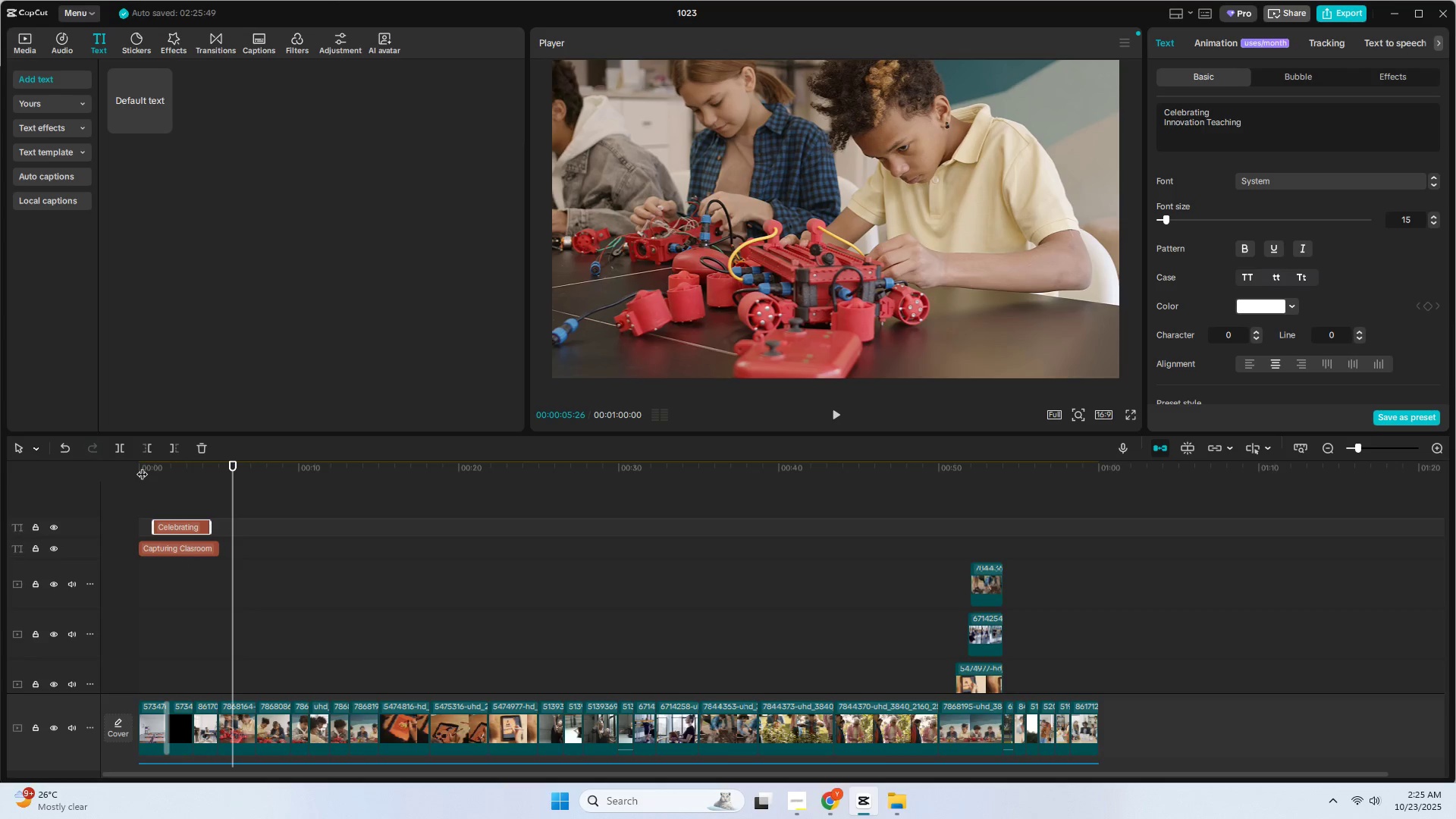 
hold_key(key=AltLeft, duration=0.66)
left_click([180, 550])
 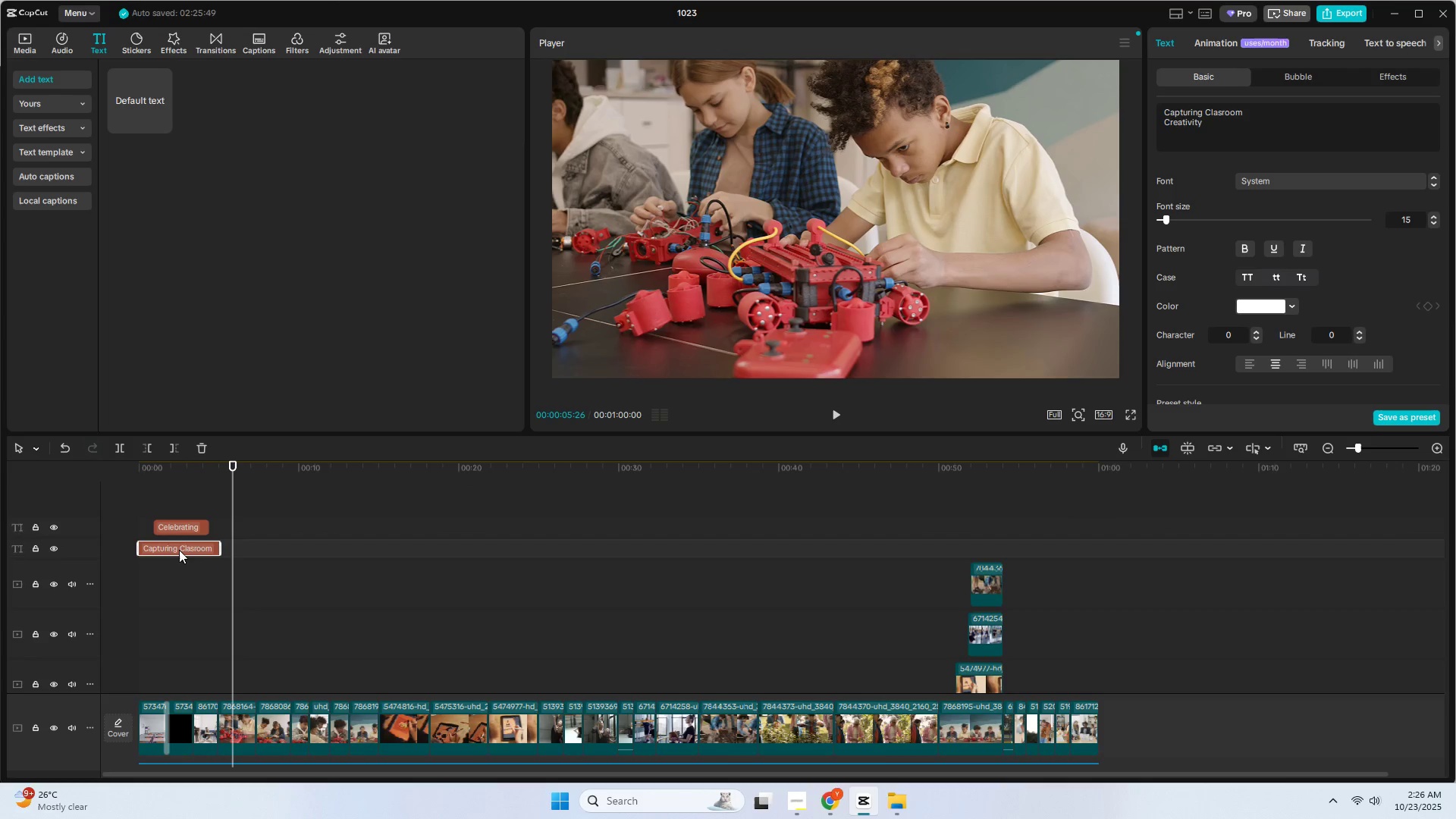 
hold_key(key=AltLeft, duration=1.52)
left_click_drag(start_coordinate=[177, 548], to_coordinate=[259, 551])
 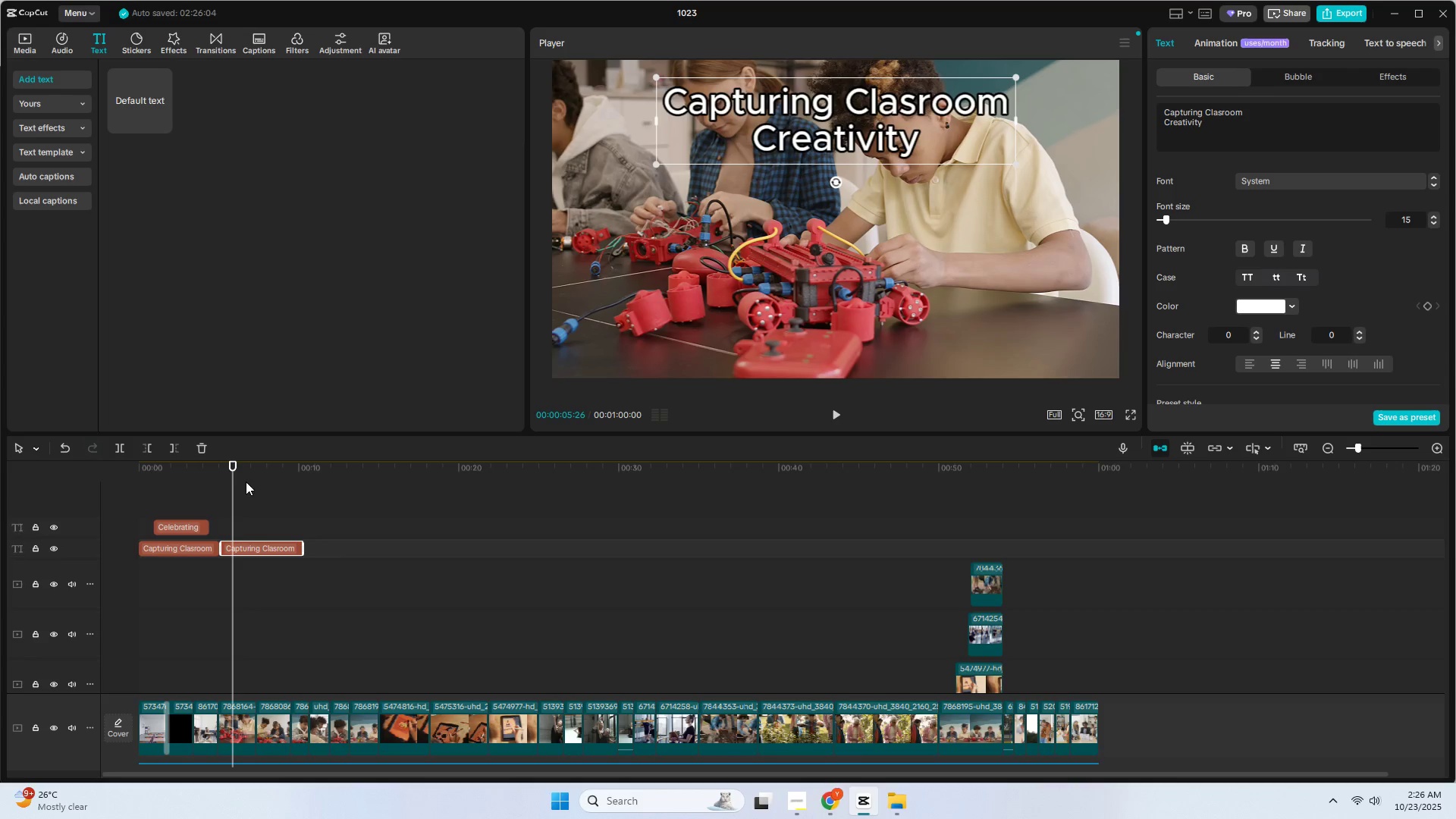 
key(Alt+AltLeft)
 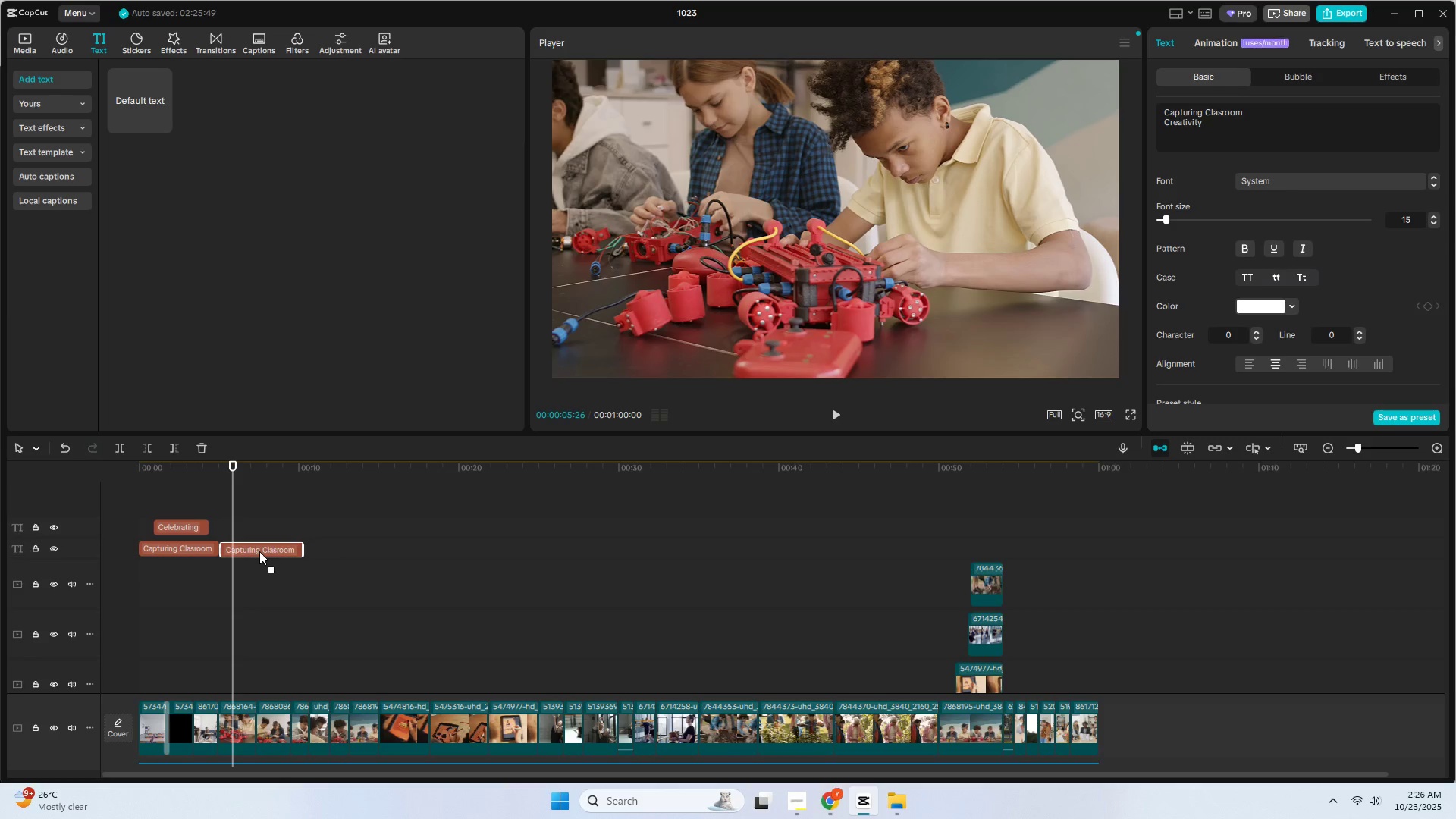 
key(Alt+AltLeft)
 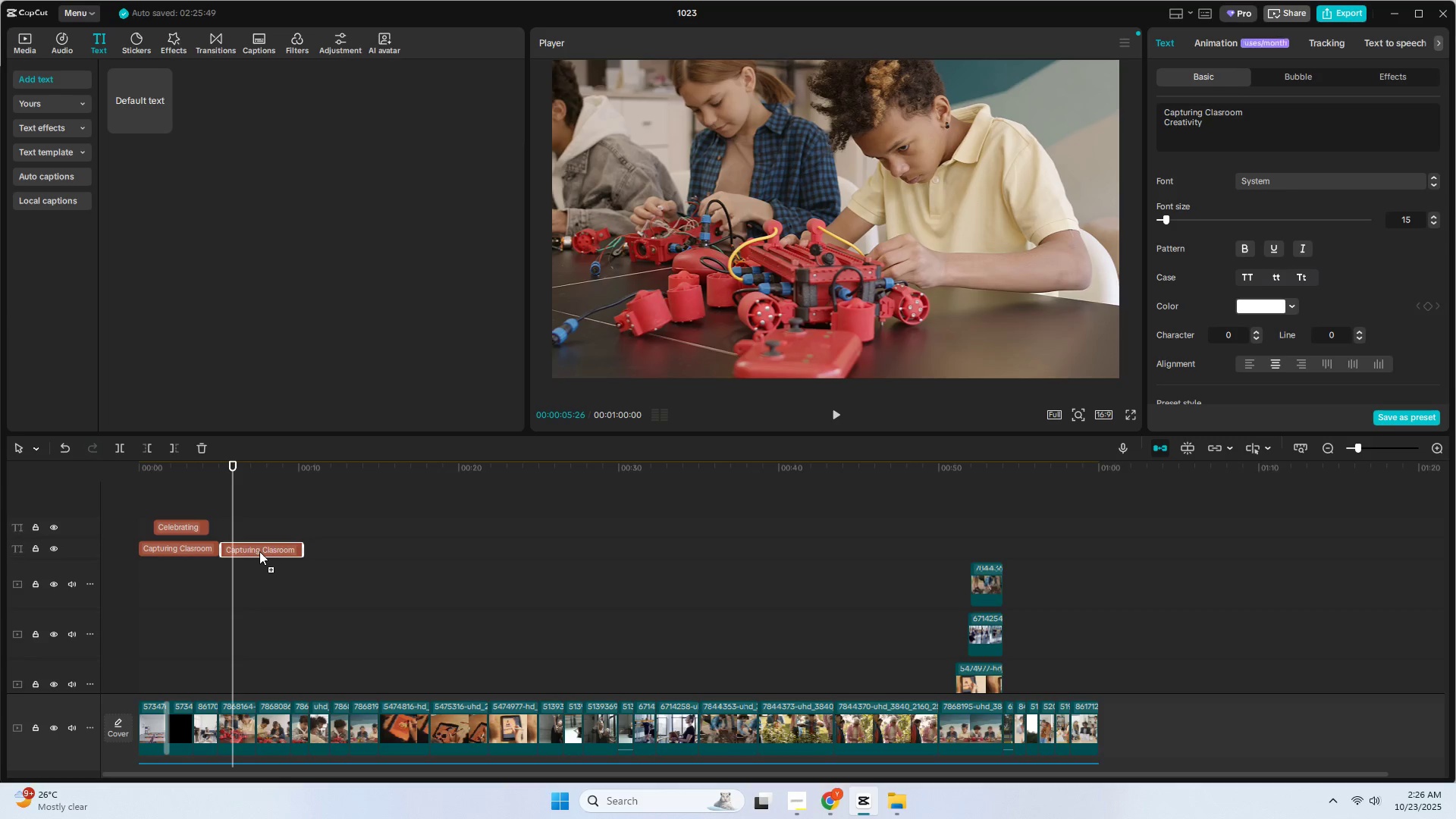 
key(Alt+AltLeft)
 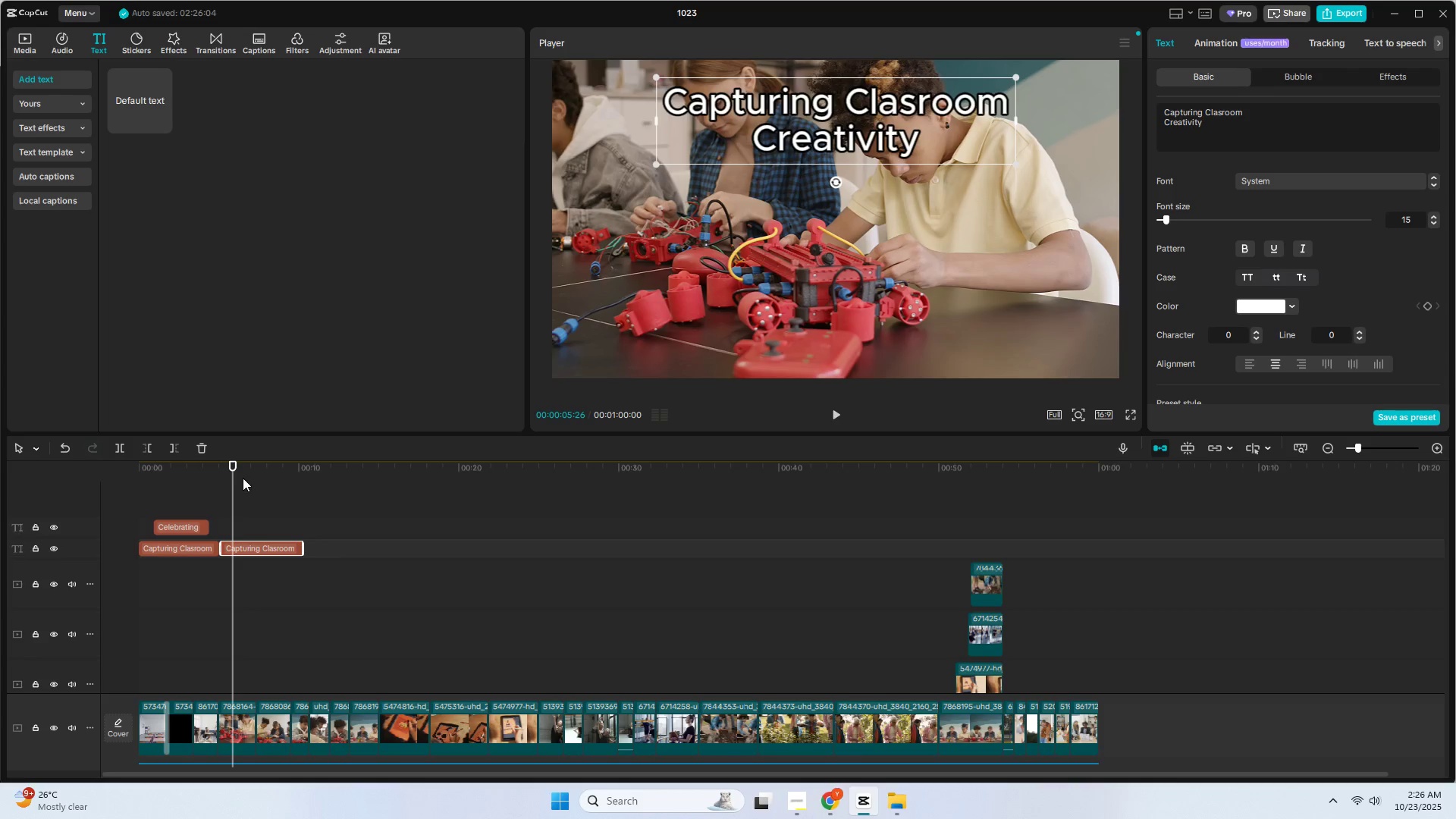 
left_click_drag(start_coordinate=[232, 470], to_coordinate=[203, 470])
 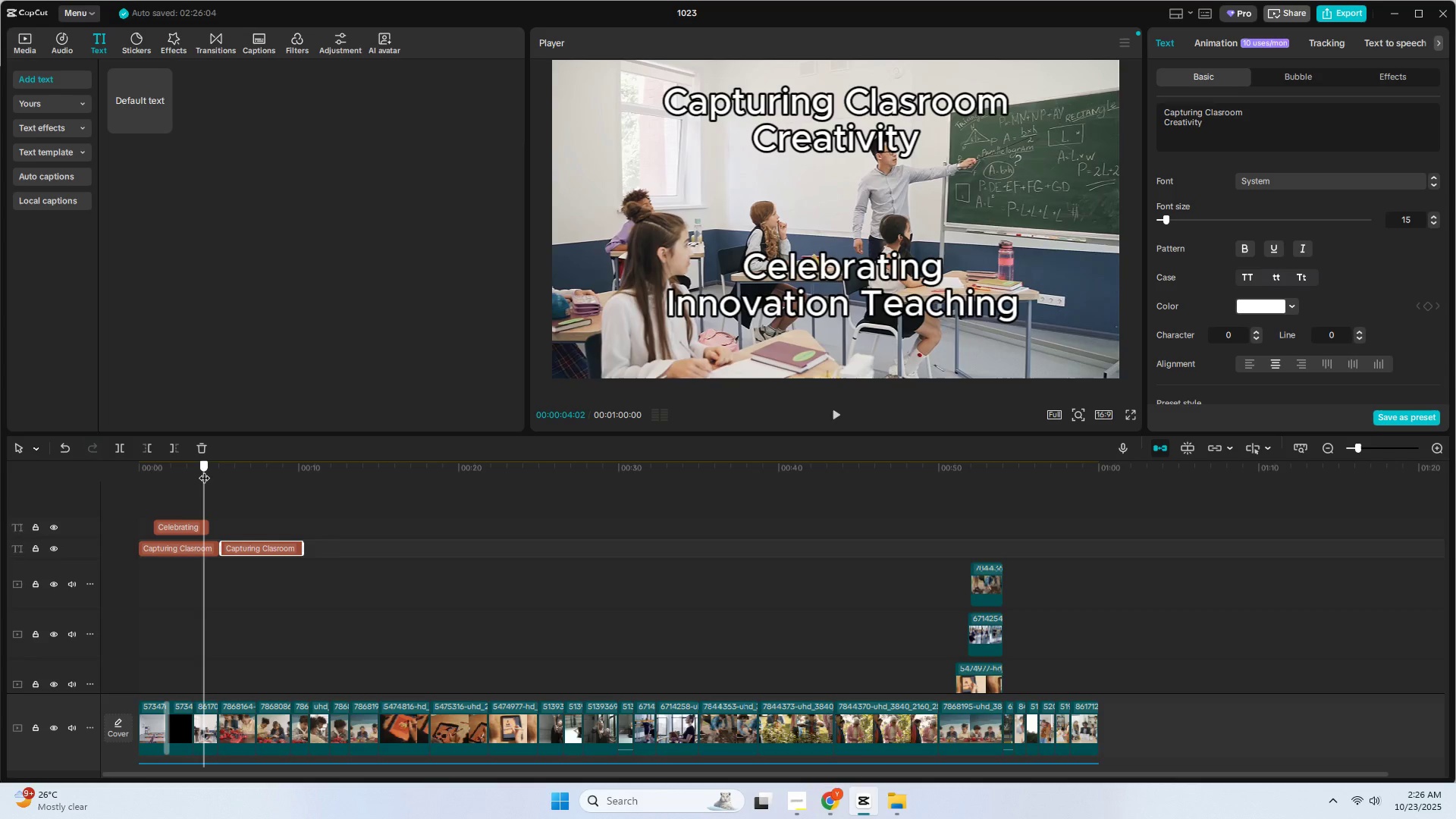 
key(Space)
 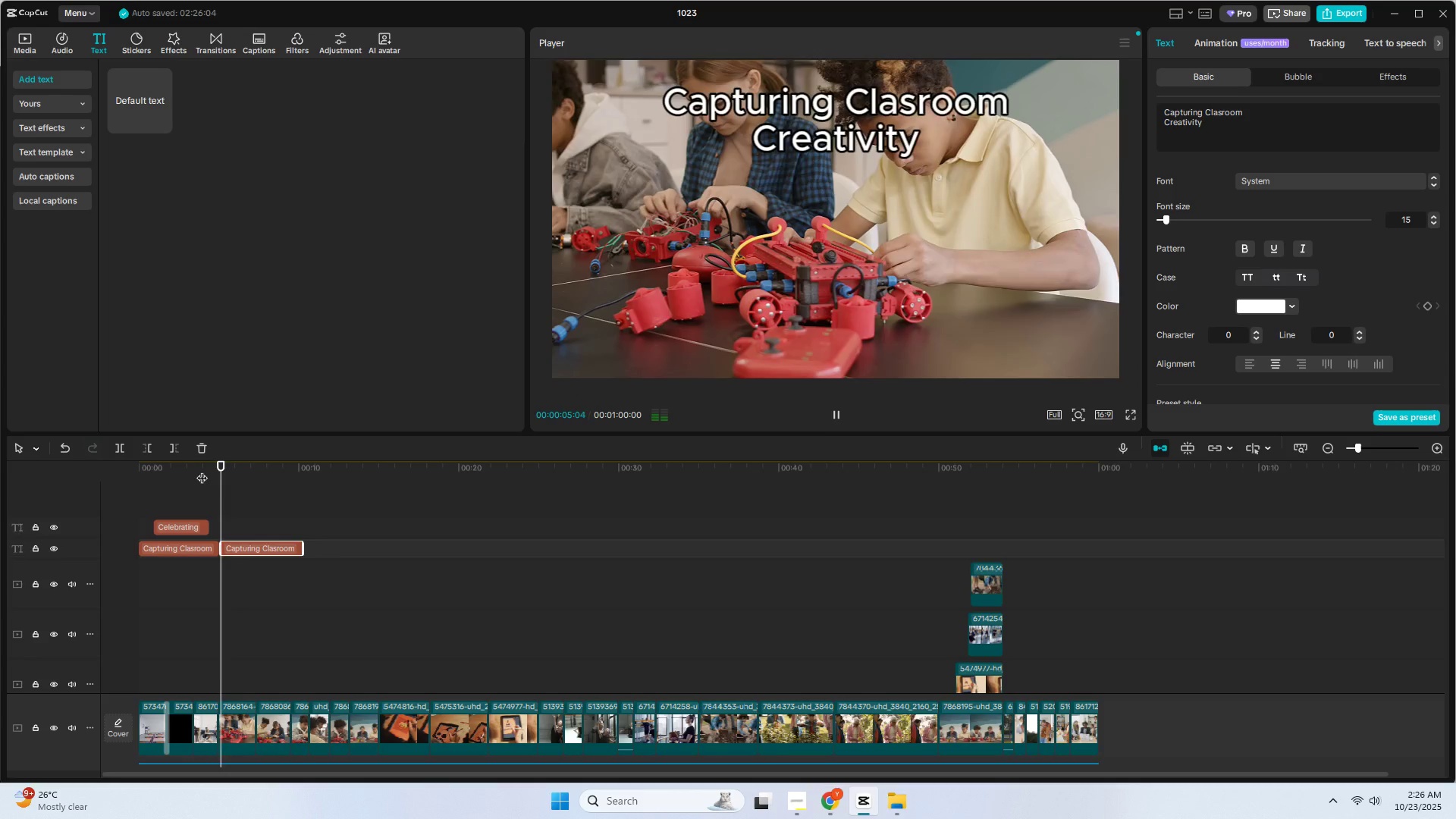 
key(Space)
 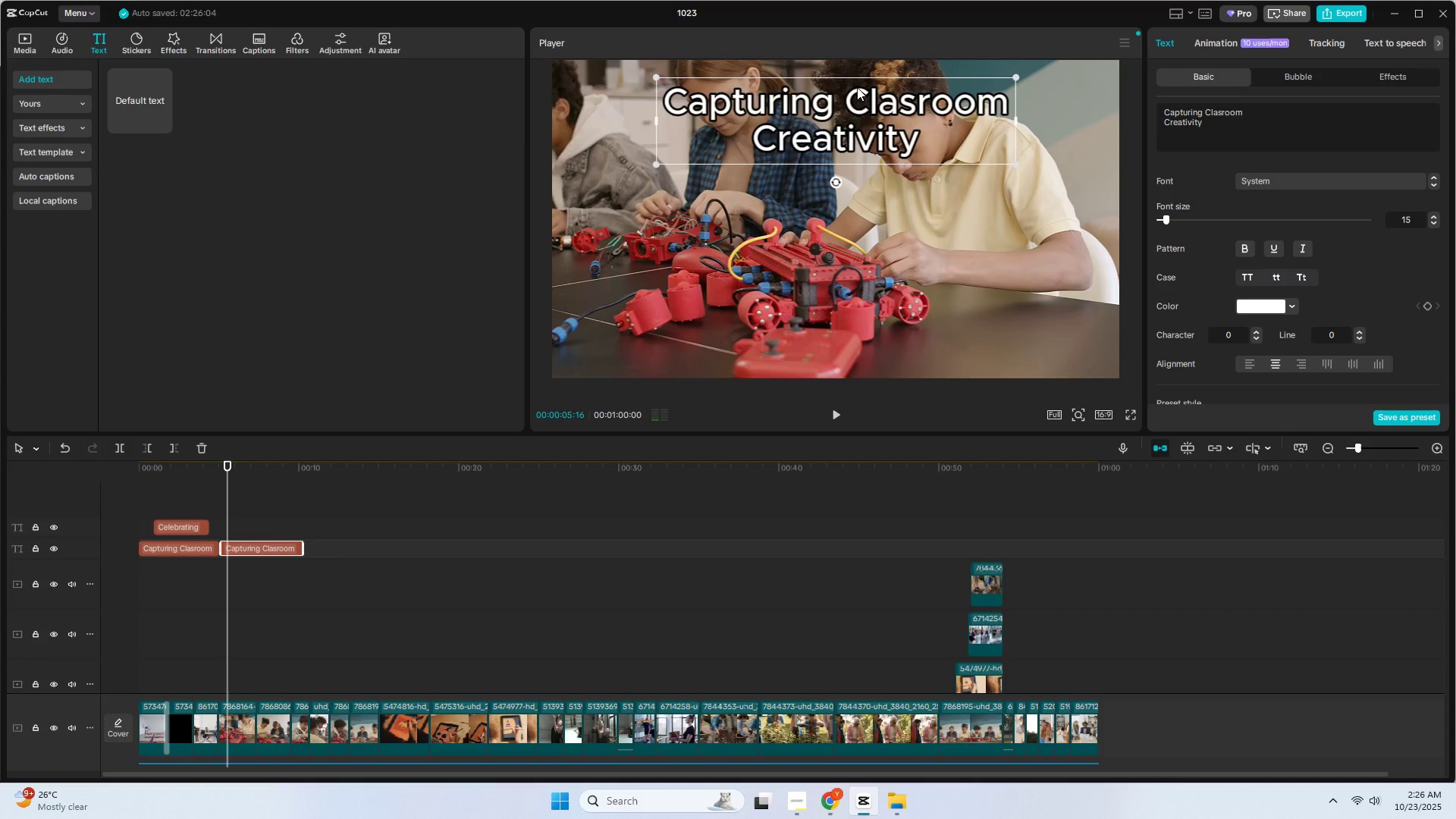 
double_click([857, 87])
 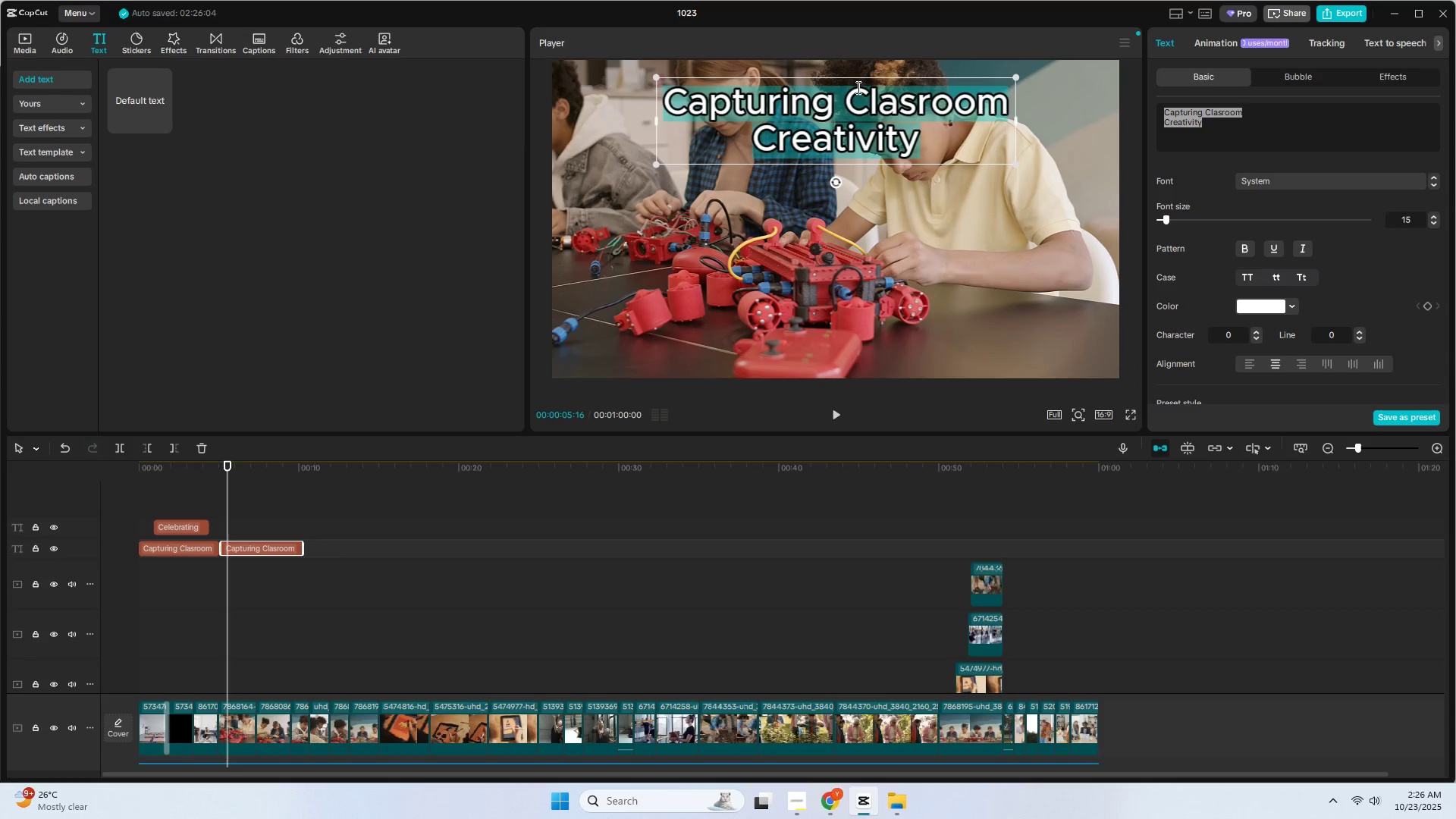 
type(Eco-bo)
key(Backspace)
key(Backspace)
type(b)
key(Backspace)
type(Bot Buil;d)
key(Backspace)
key(Backspace)
type(dder)
key(Backspace)
key(Backspace)
key(Backspace)
type(ers)
 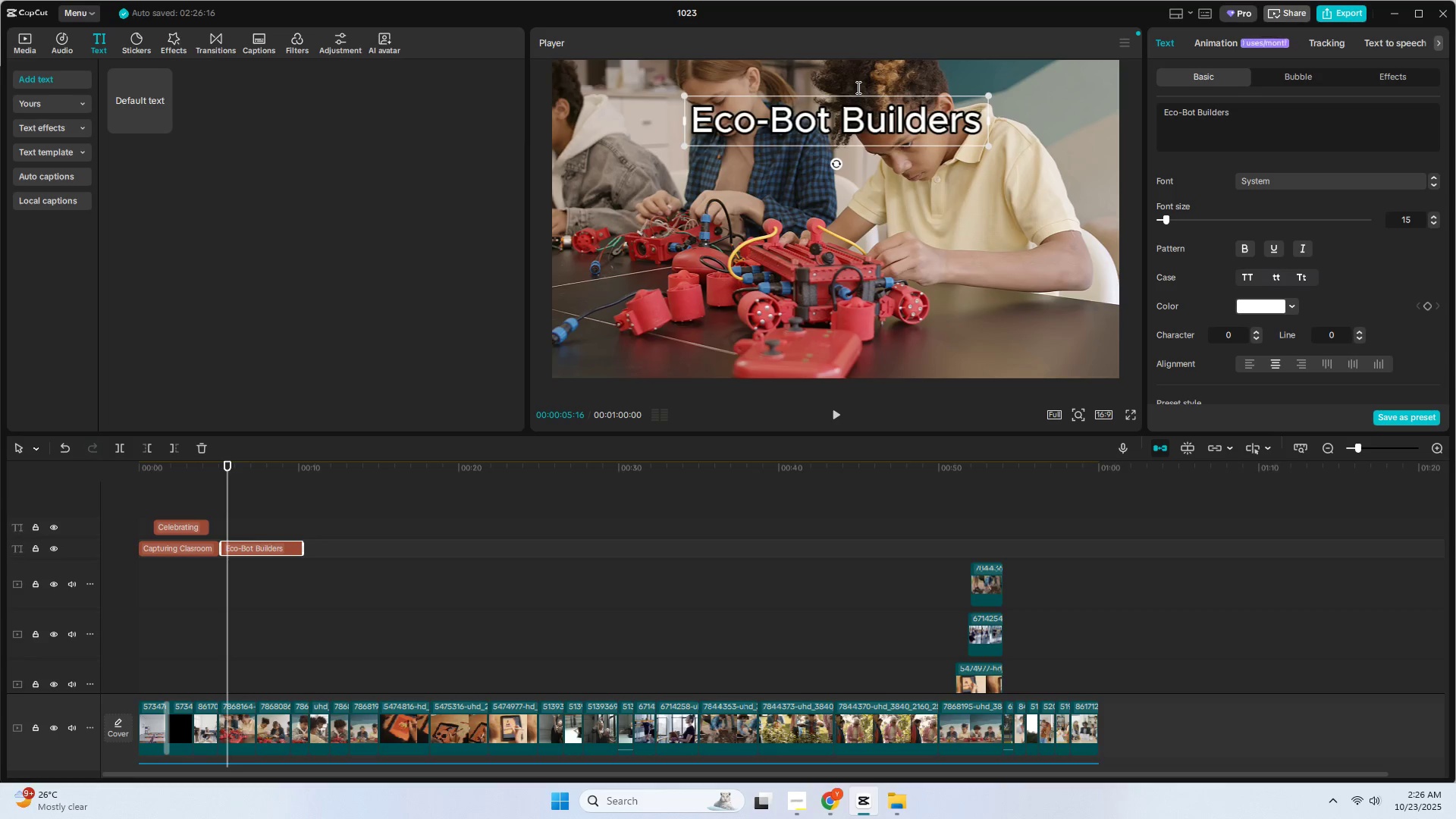 
left_click_drag(start_coordinate=[181, 462], to_coordinate=[121, 461])
 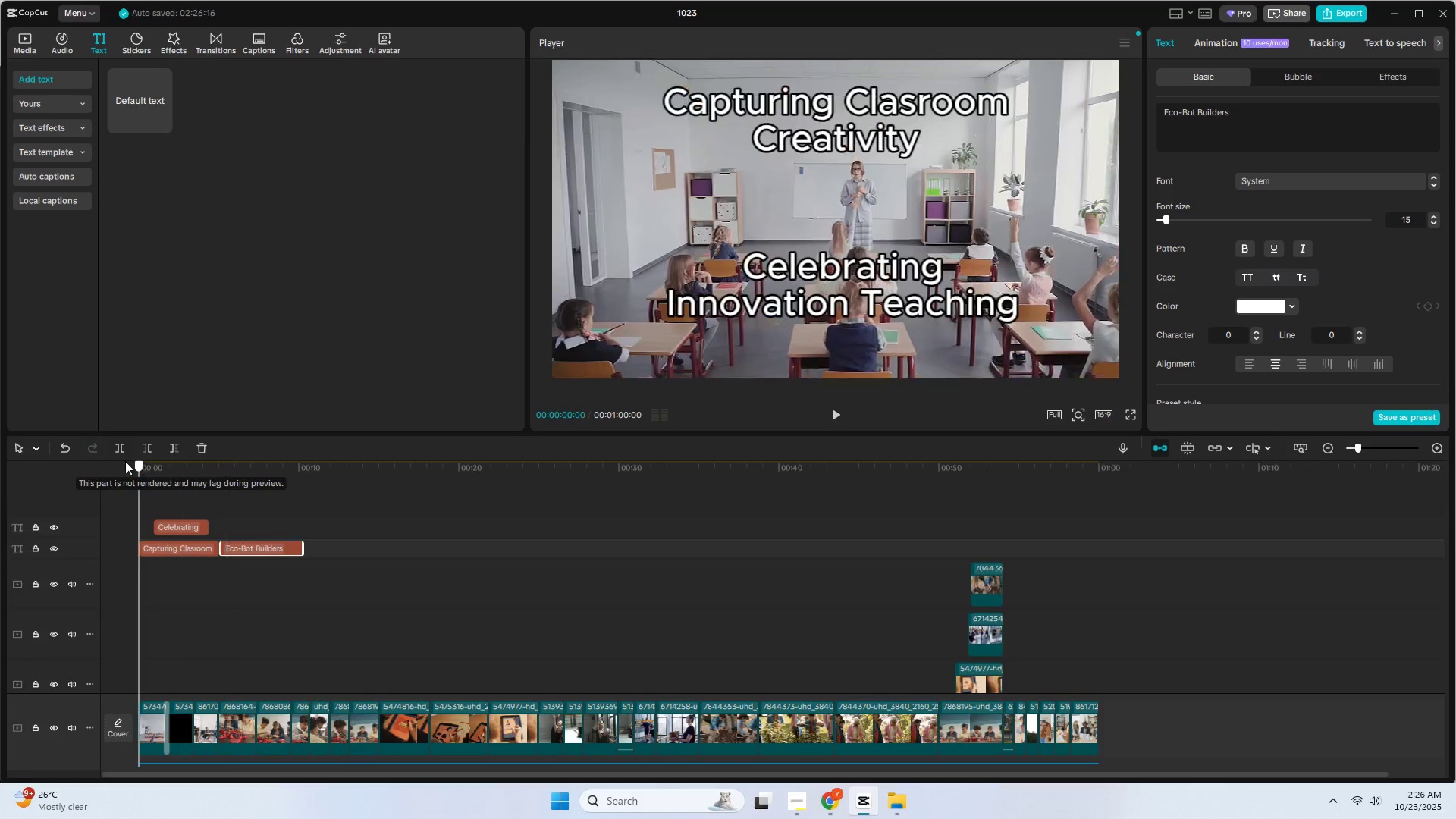 
double_click([103, 461])
 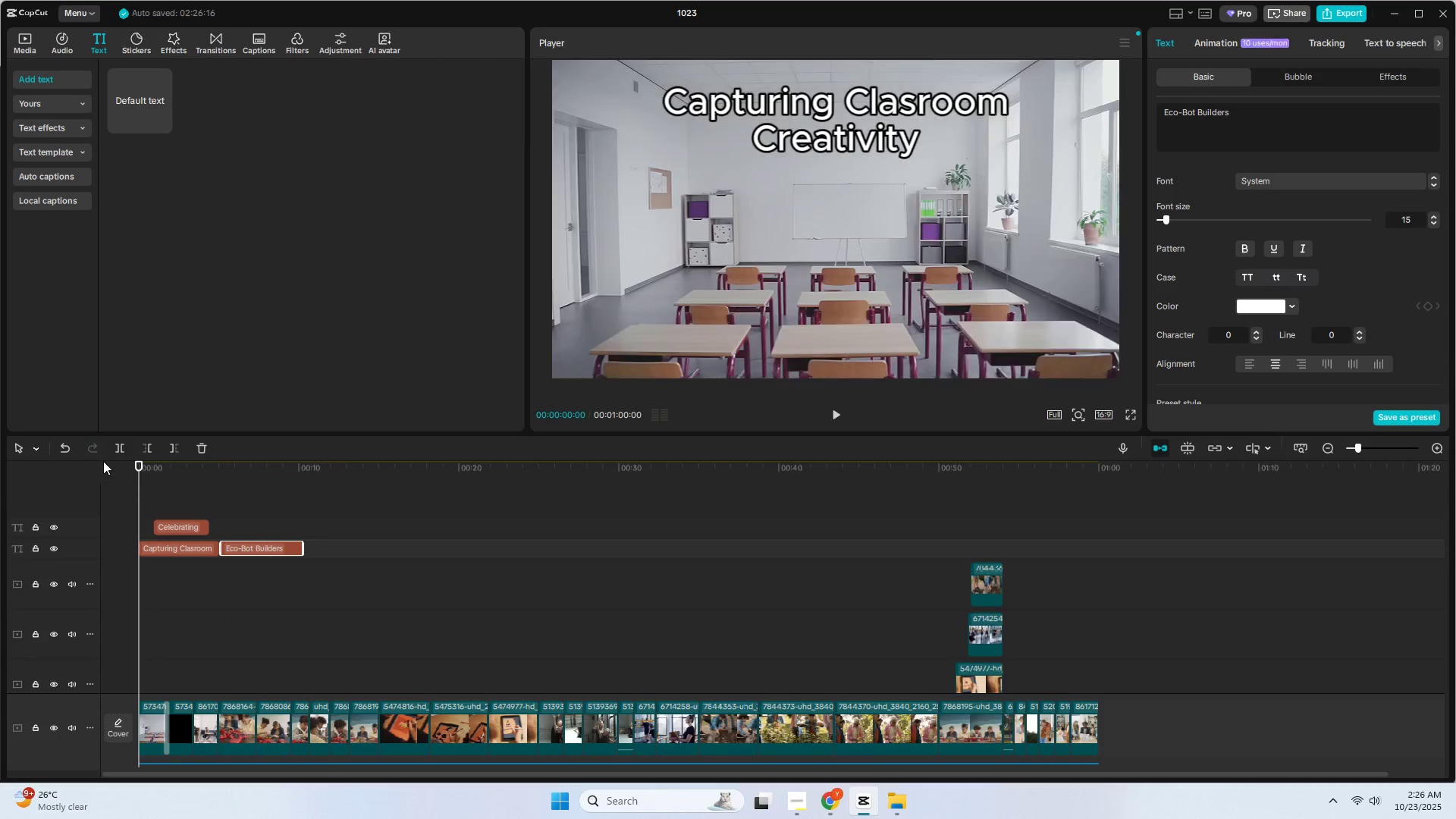 
key(Space)
 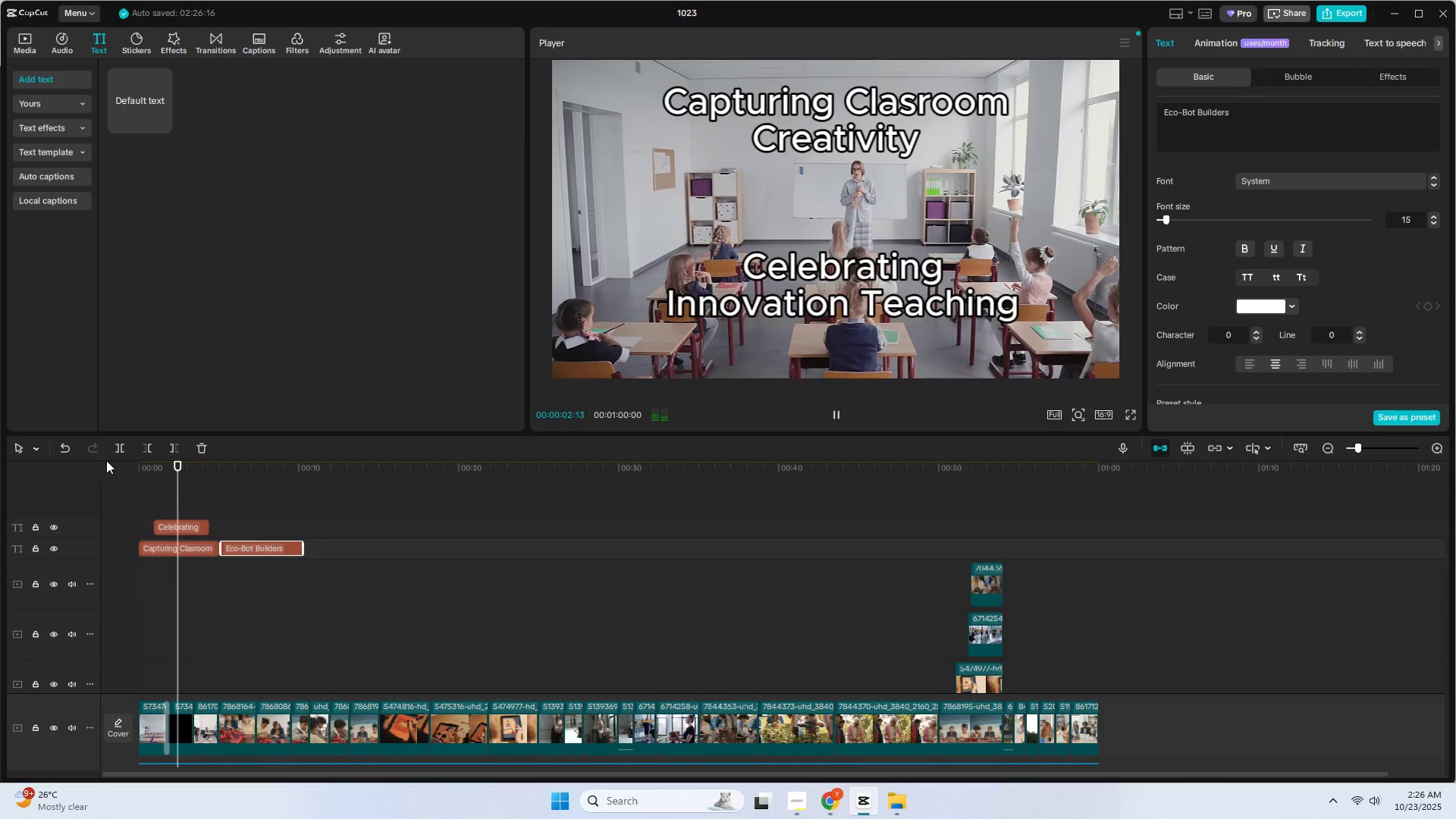 
key(Space)
 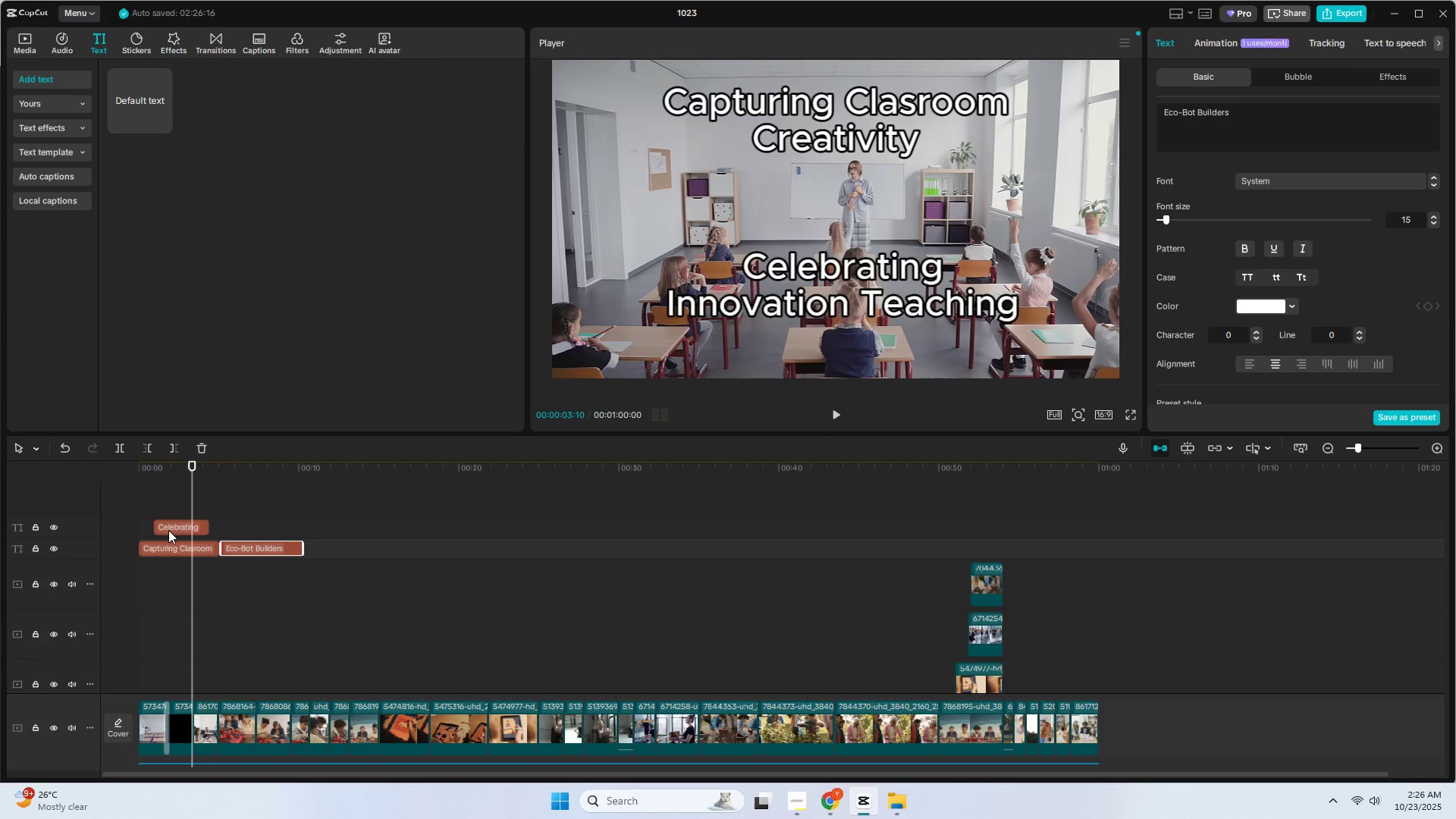 
left_click([163, 529])
 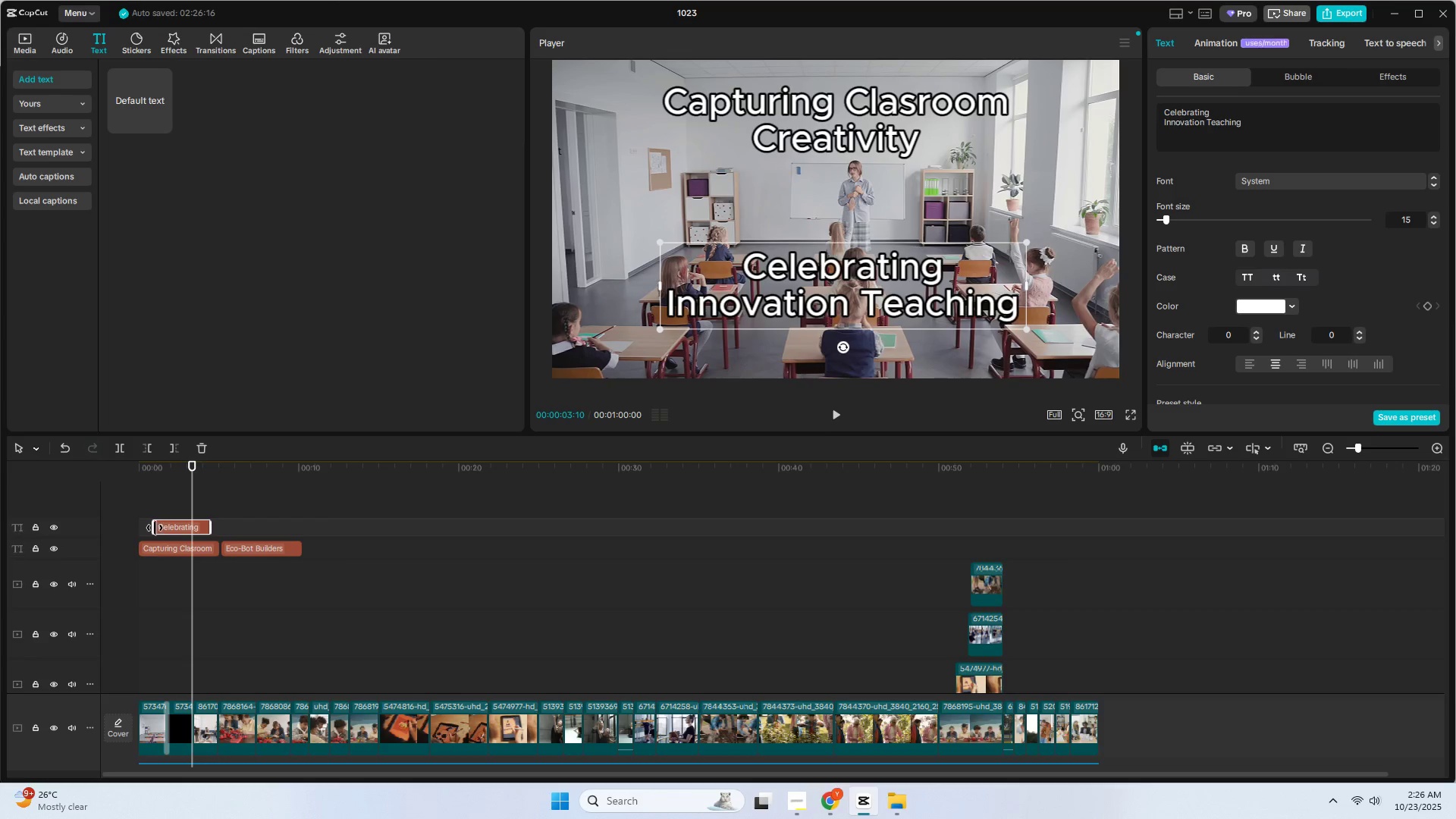 
left_click_drag(start_coordinate=[155, 527], to_coordinate=[169, 529])
 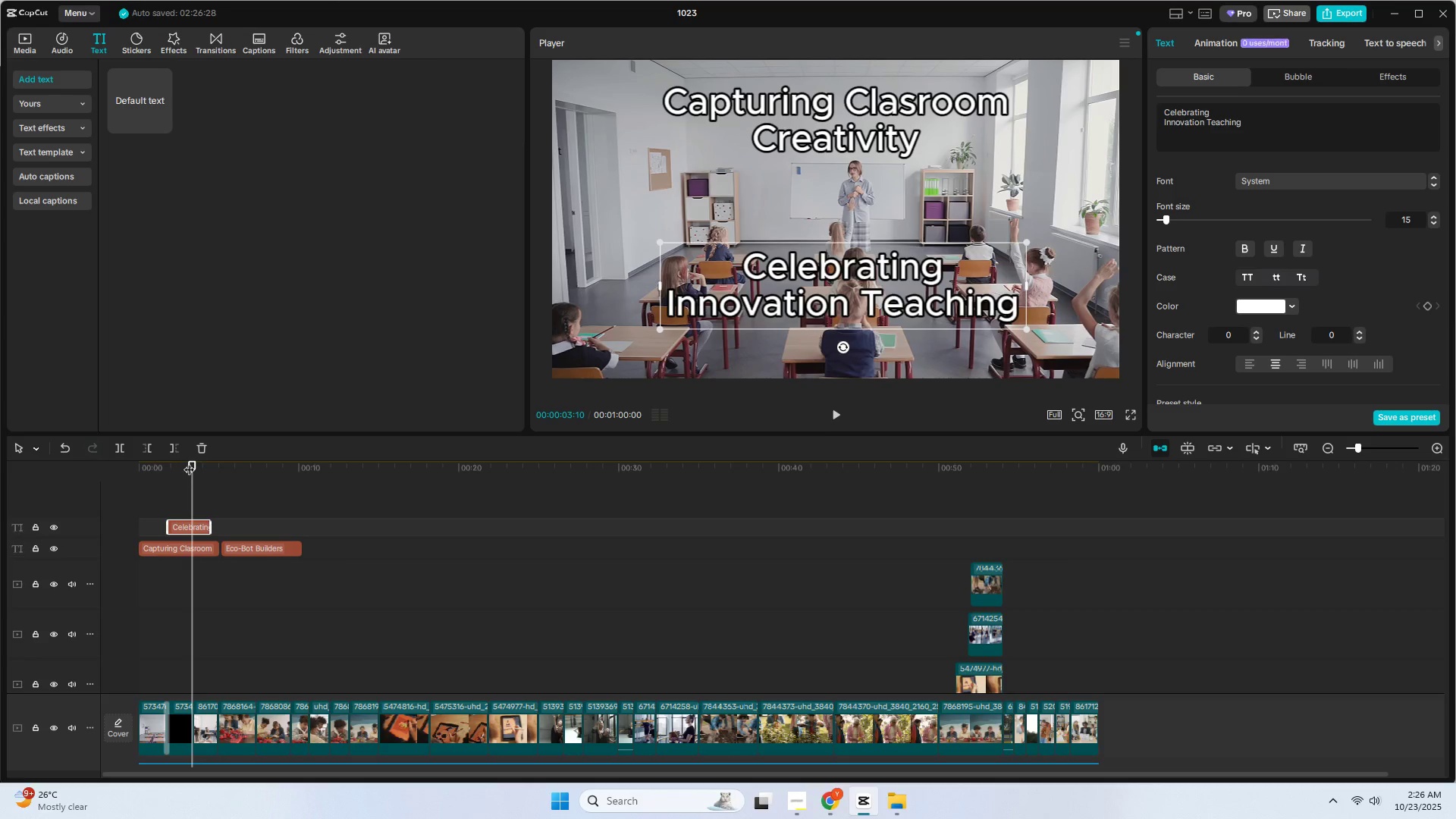 
left_click_drag(start_coordinate=[193, 462], to_coordinate=[168, 466])
 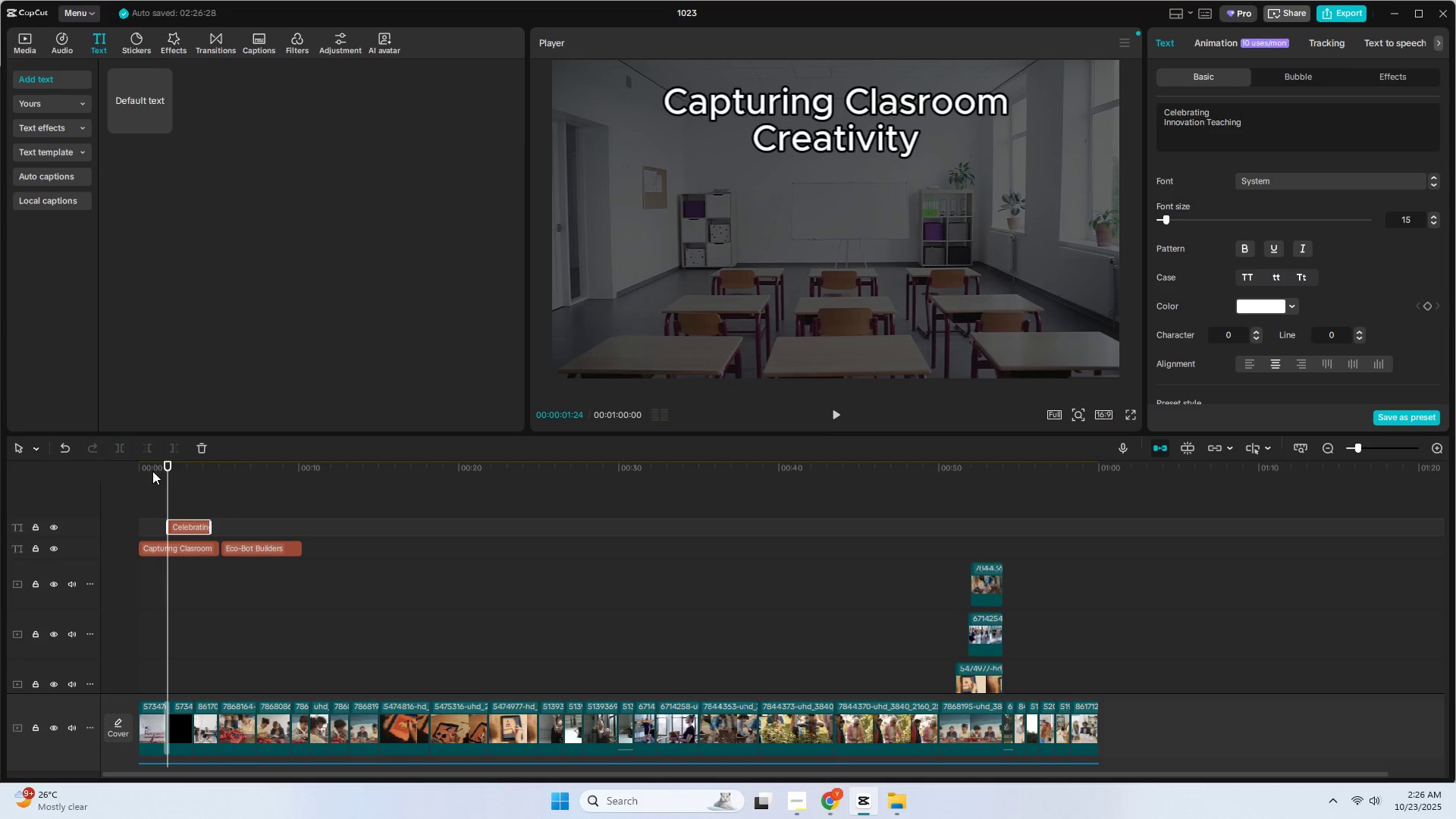 
left_click_drag(start_coordinate=[155, 468], to_coordinate=[102, 467])
 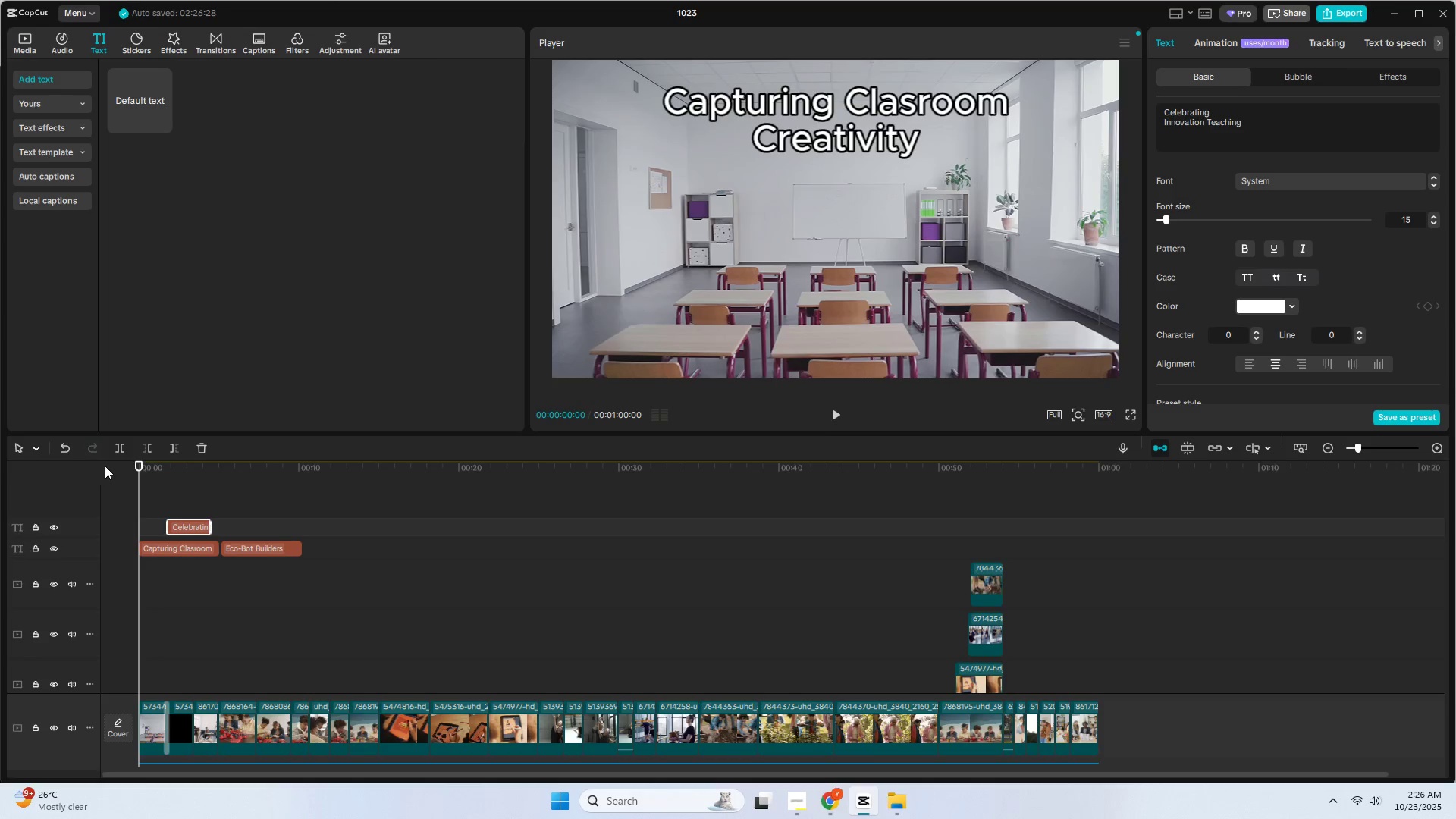 
key(Space)
 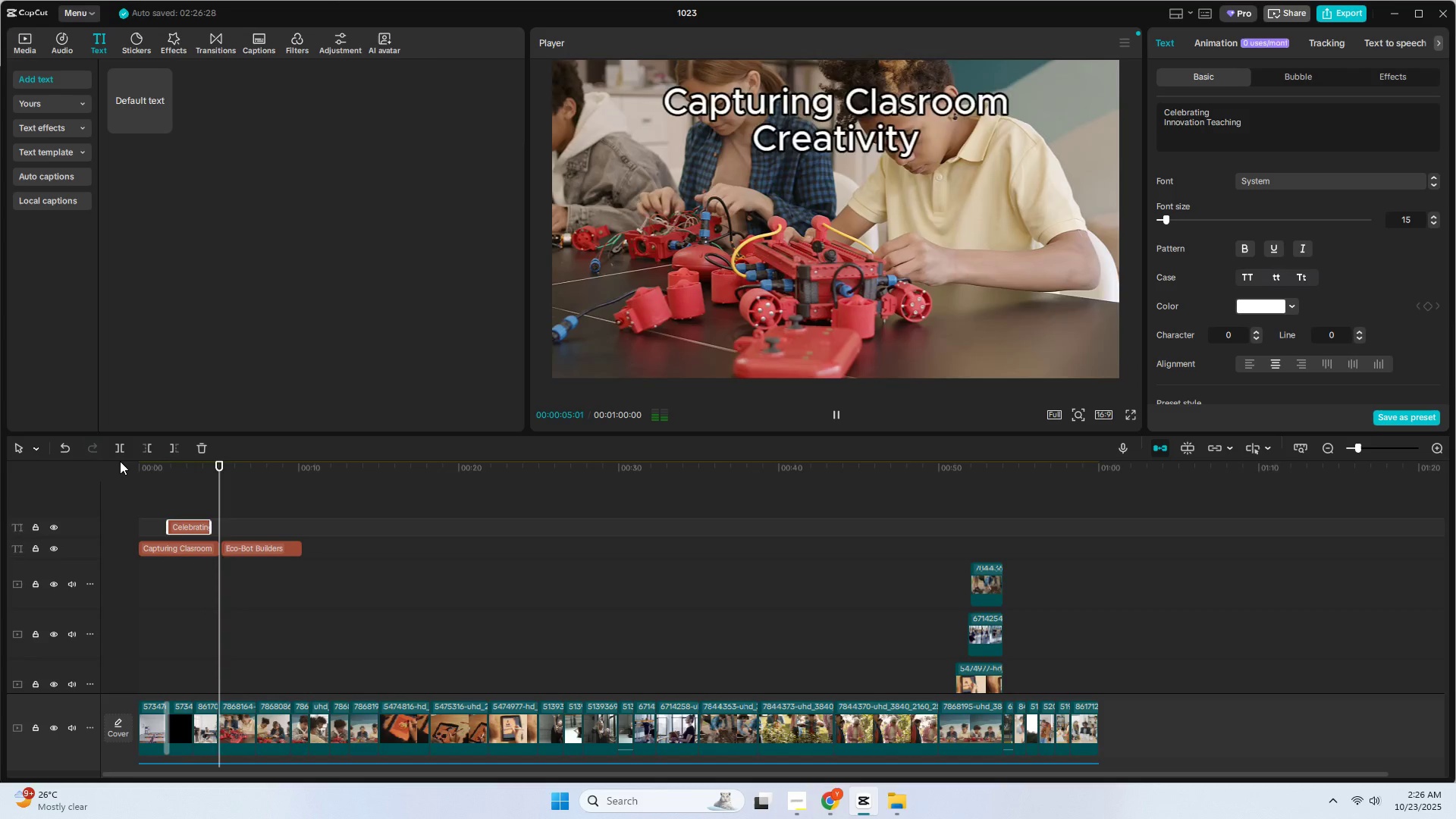 
wait(6.74)
 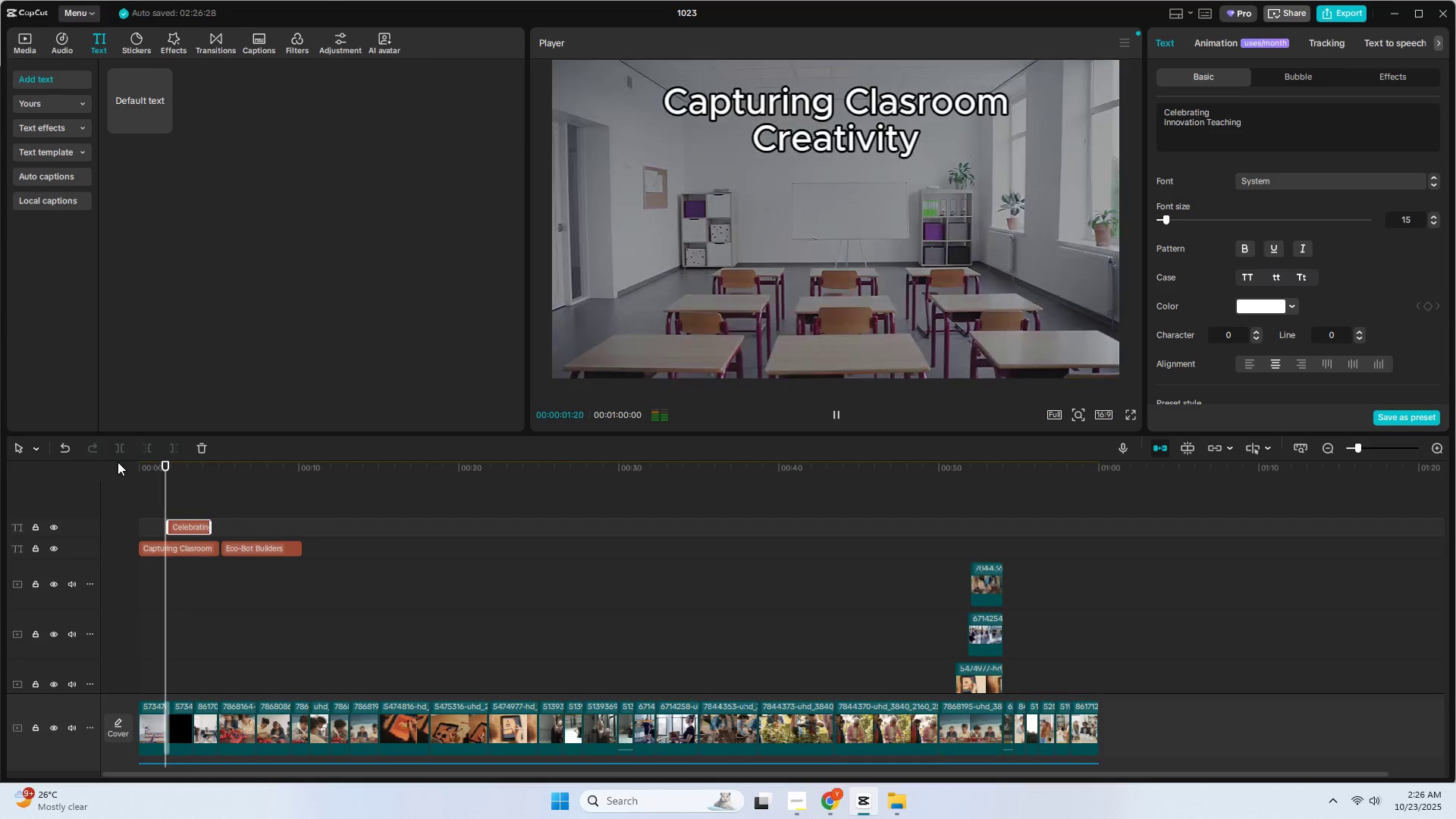 
left_click_drag(start_coordinate=[165, 475], to_coordinate=[152, 475])
 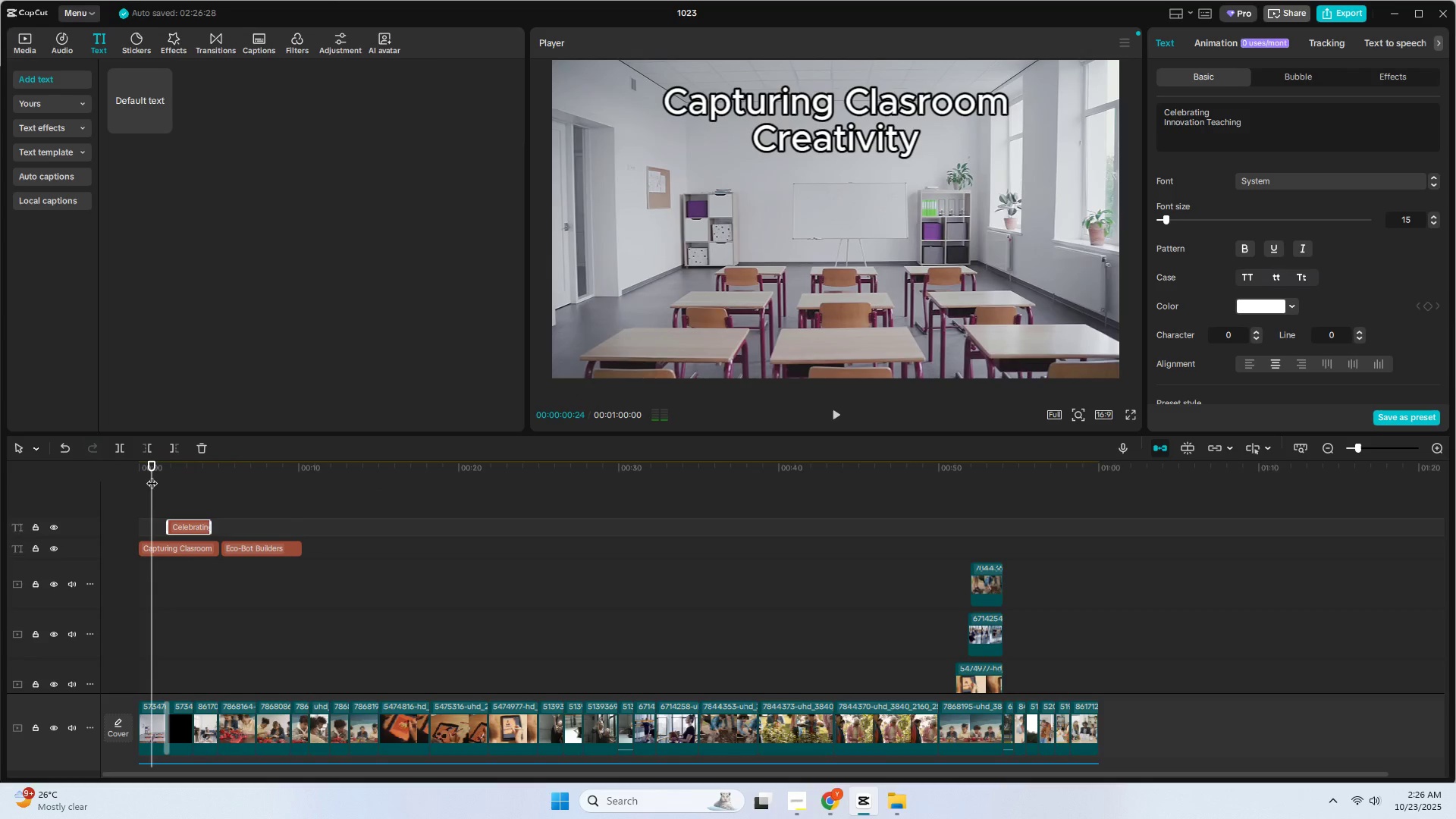 
key(Space)
 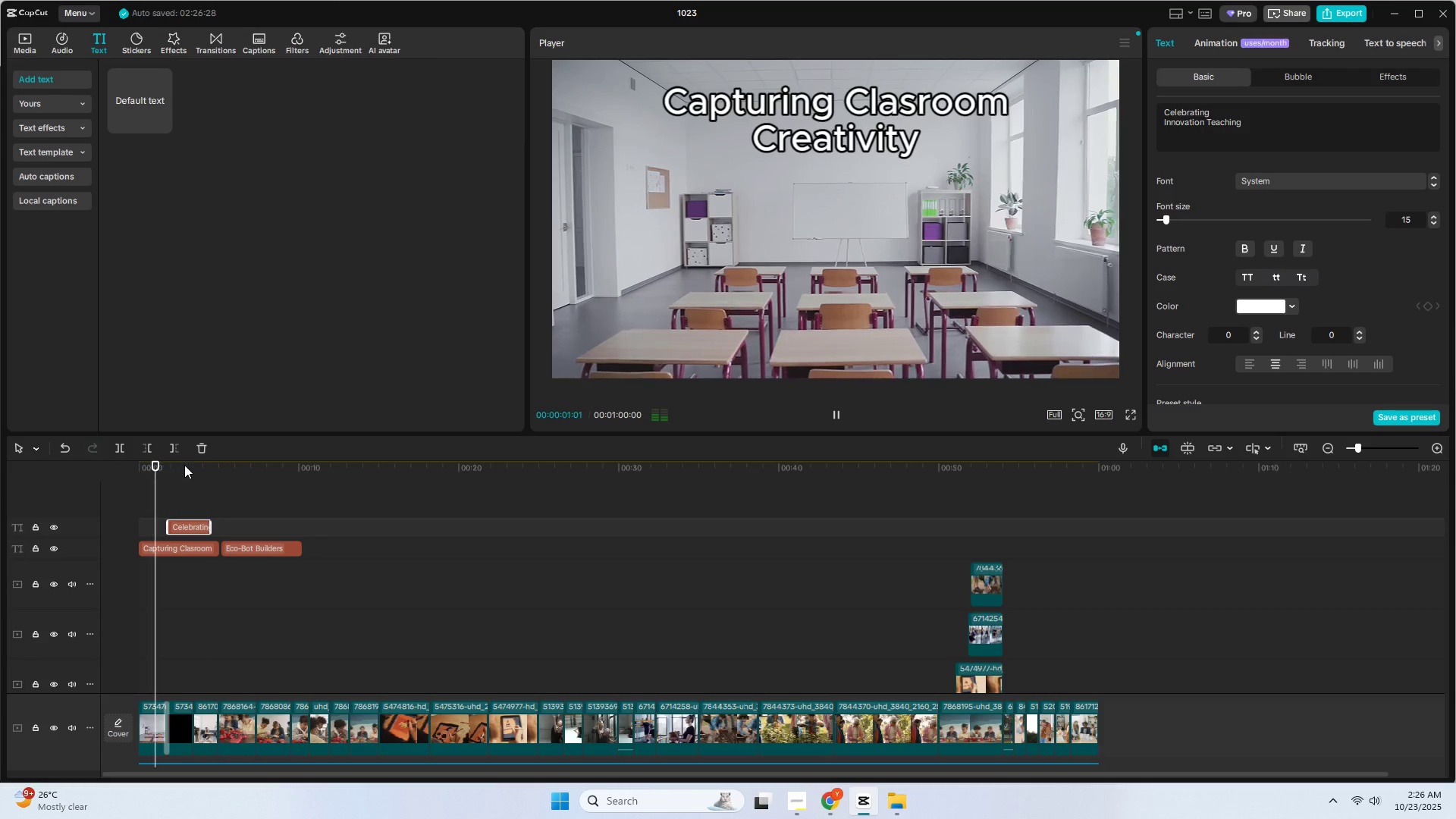 
key(Space)
 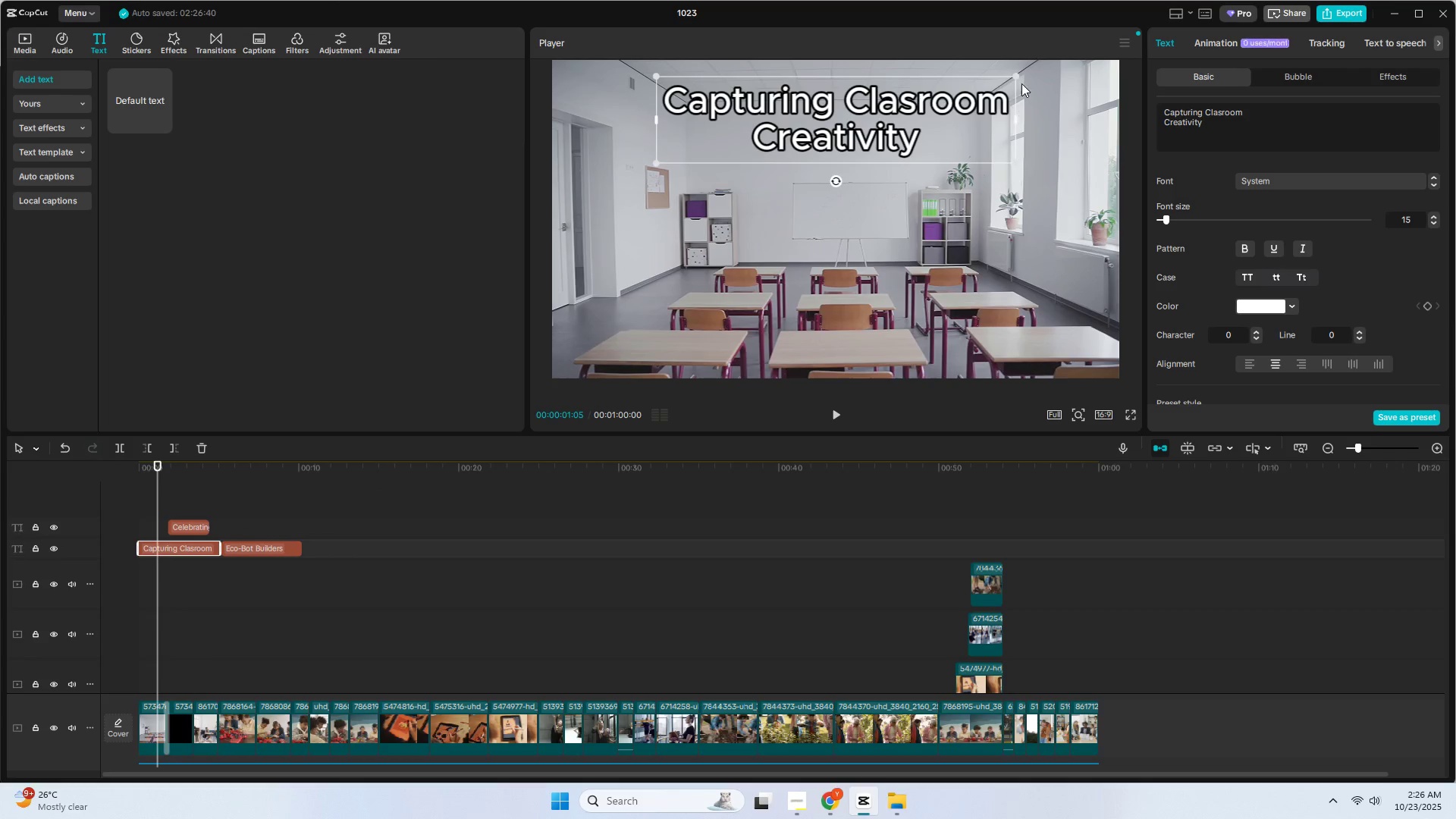 
left_click_drag(start_coordinate=[1015, 77], to_coordinate=[931, 141])
 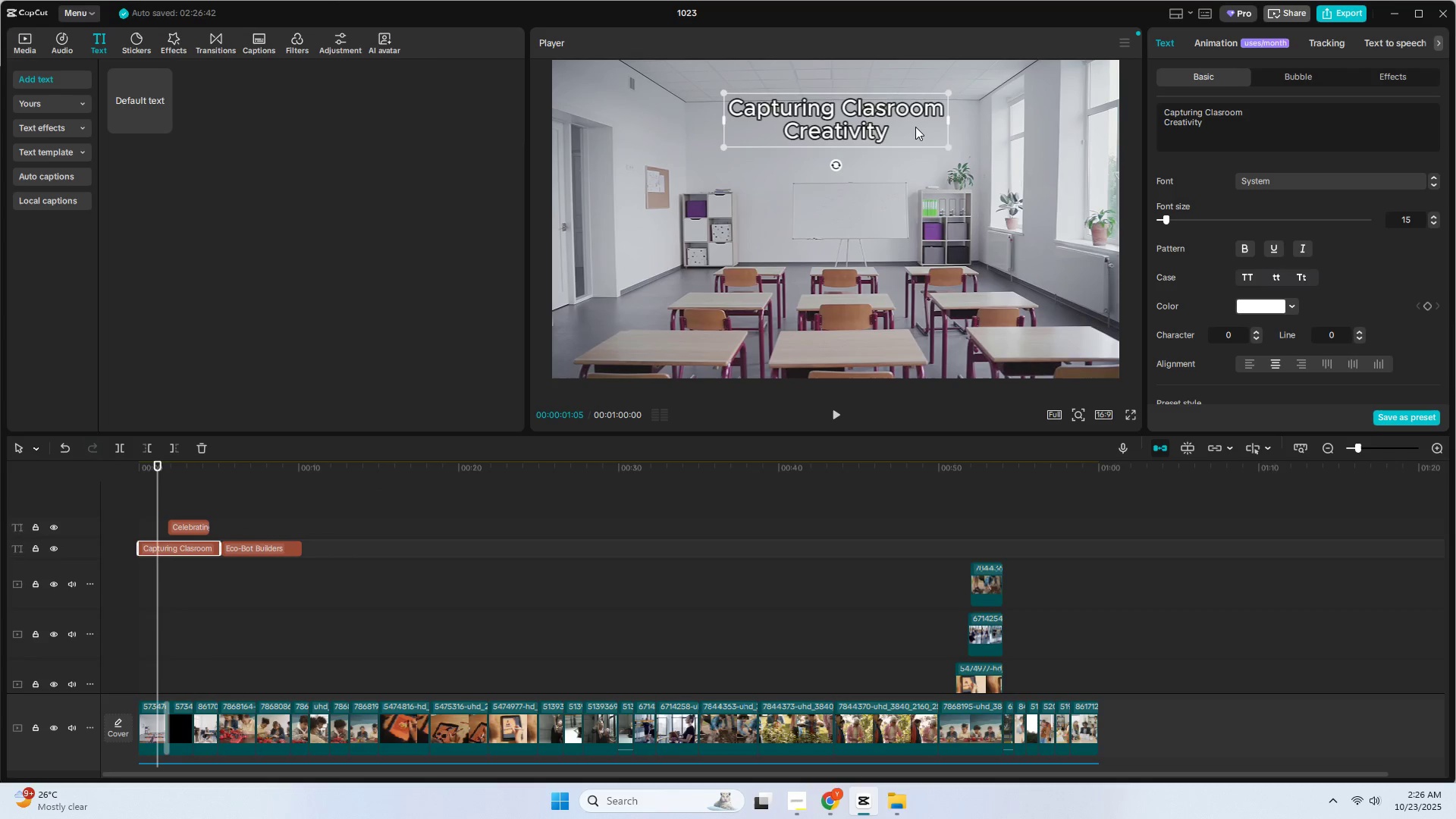 
left_click_drag(start_coordinate=[915, 126], to_coordinate=[914, 118])
 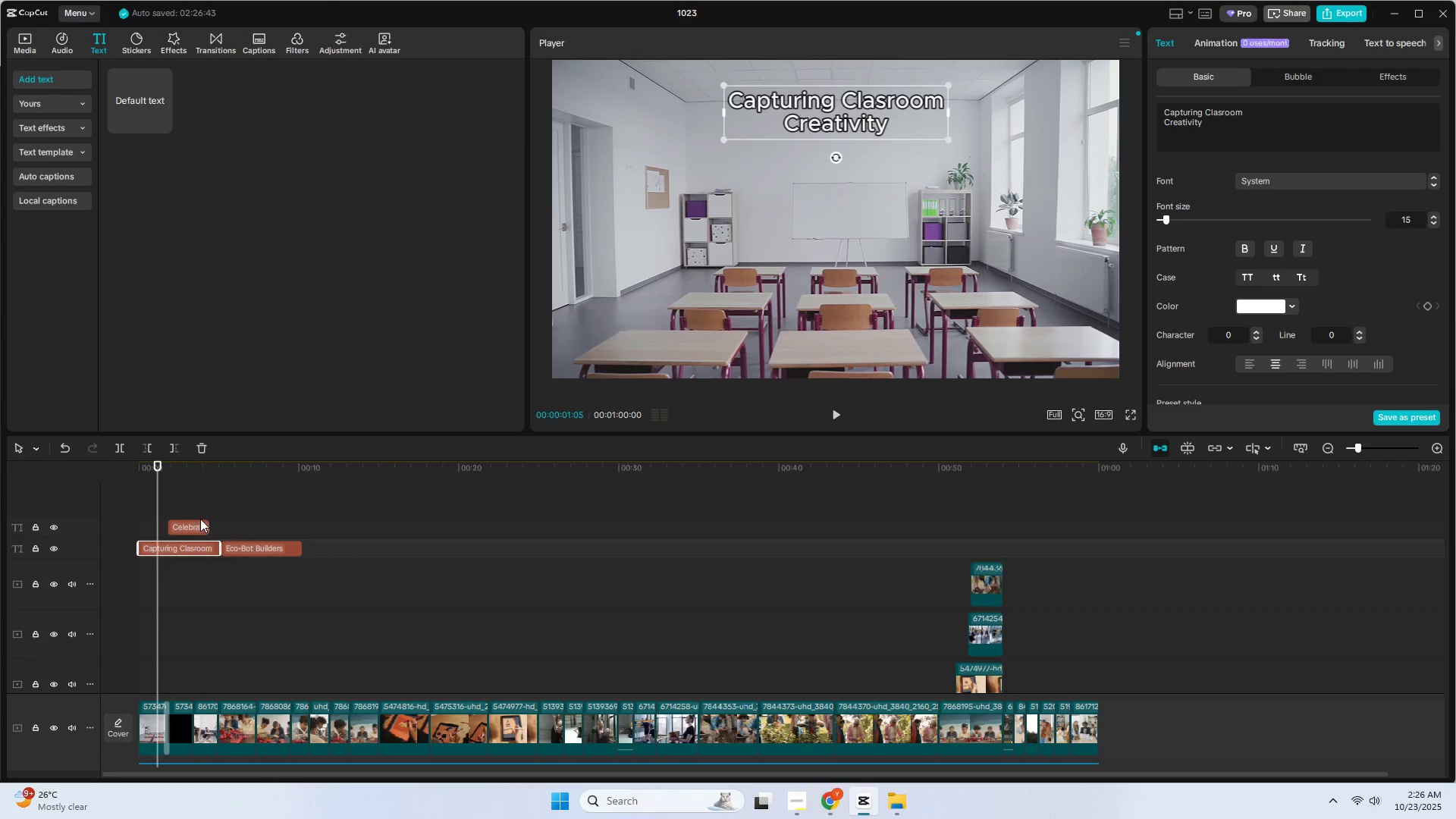 
left_click([199, 524])
 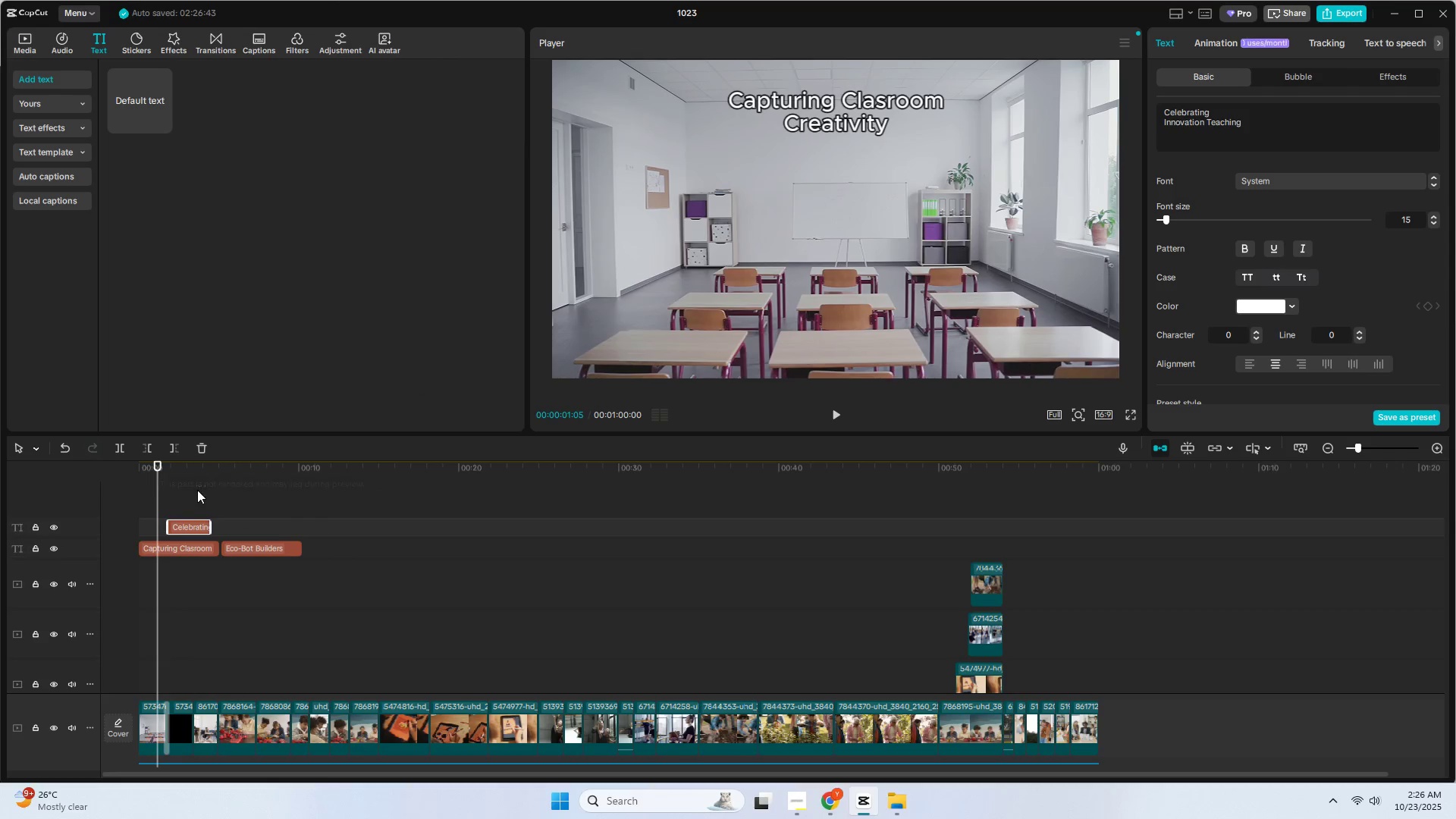 
left_click([191, 476])
 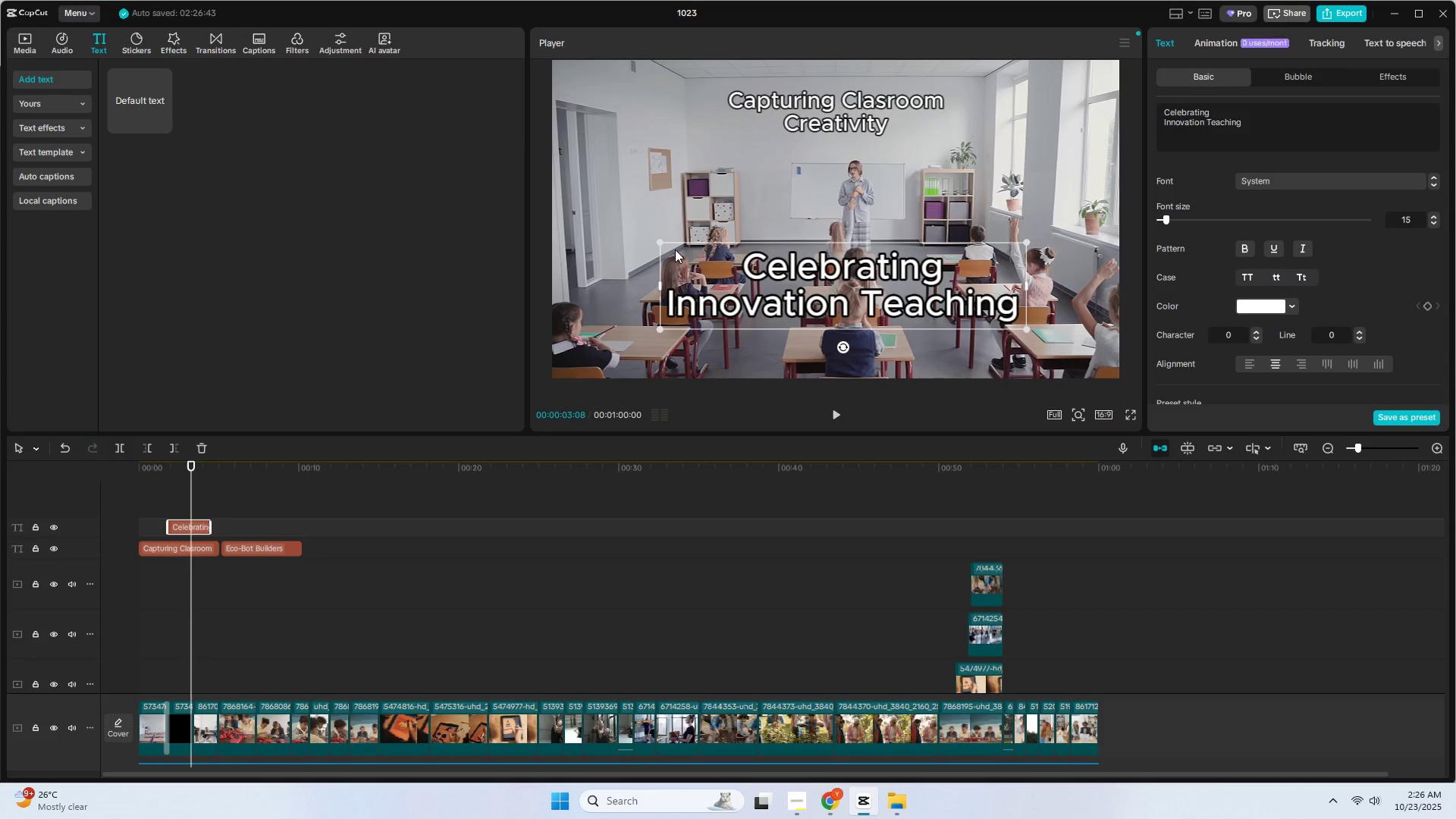 
left_click_drag(start_coordinate=[663, 243], to_coordinate=[775, 308])
 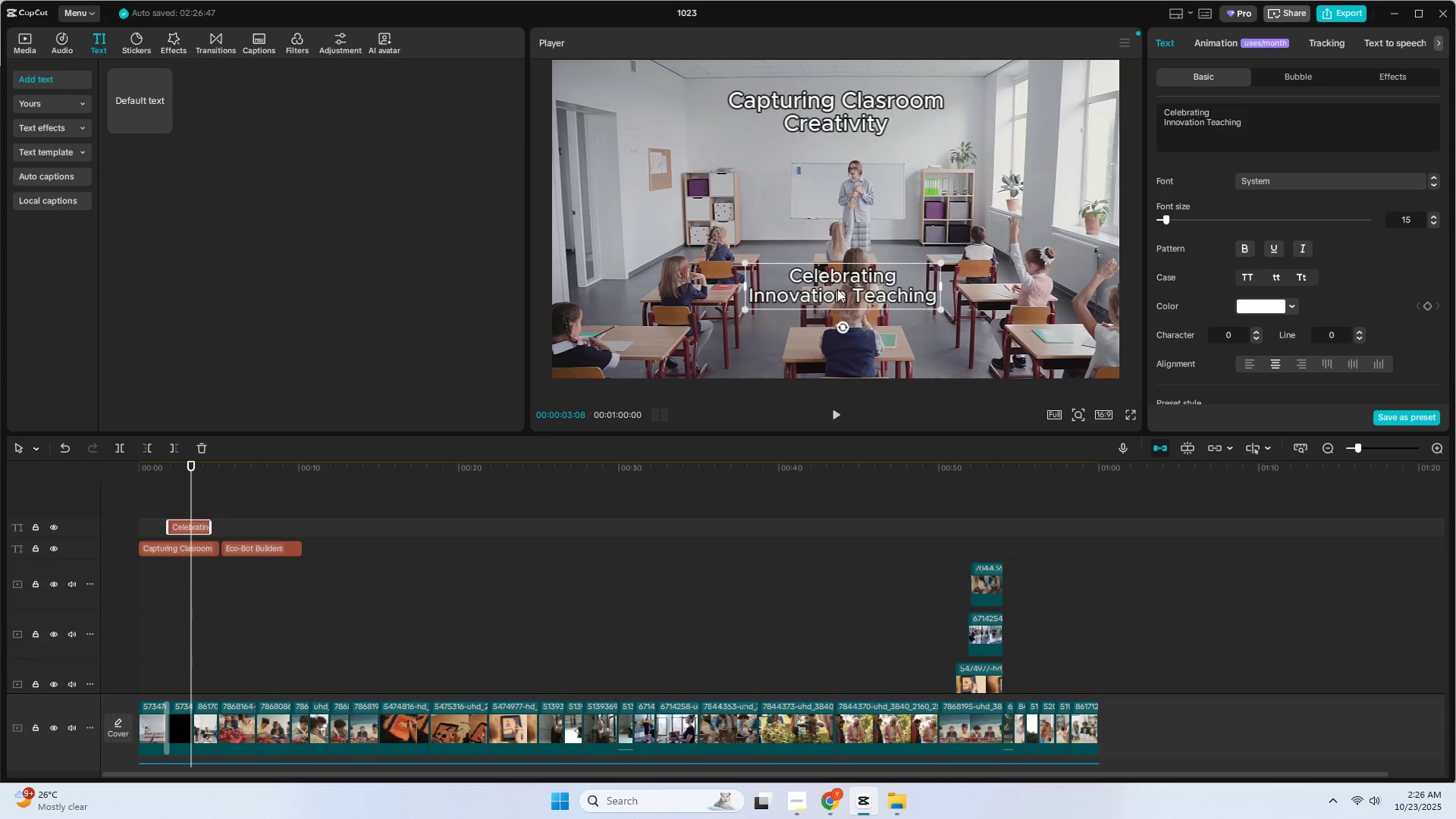 
left_click_drag(start_coordinate=[839, 289], to_coordinate=[836, 330])
 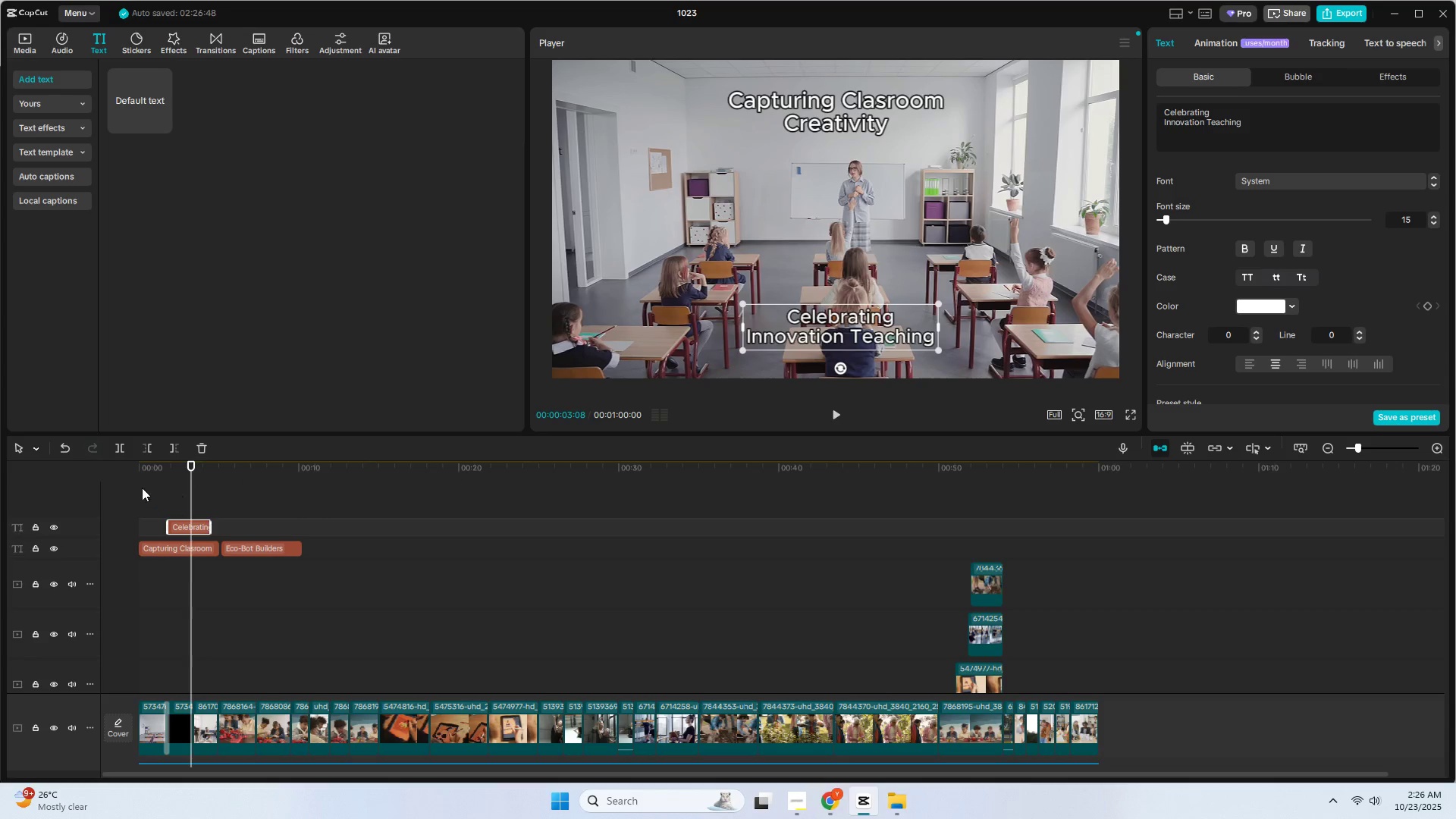 
left_click_drag(start_coordinate=[161, 470], to_coordinate=[98, 479])
 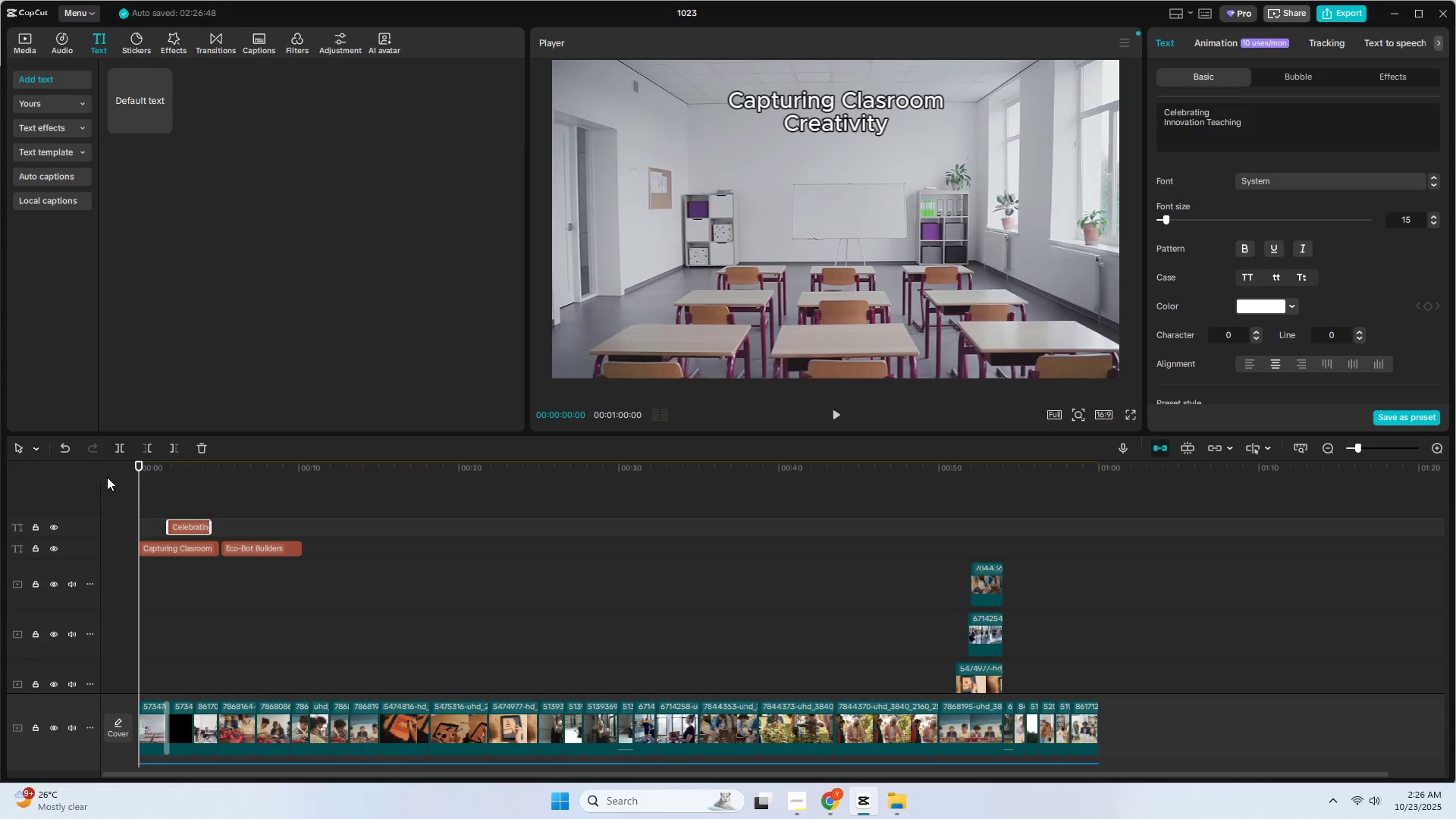 
key(Space)
 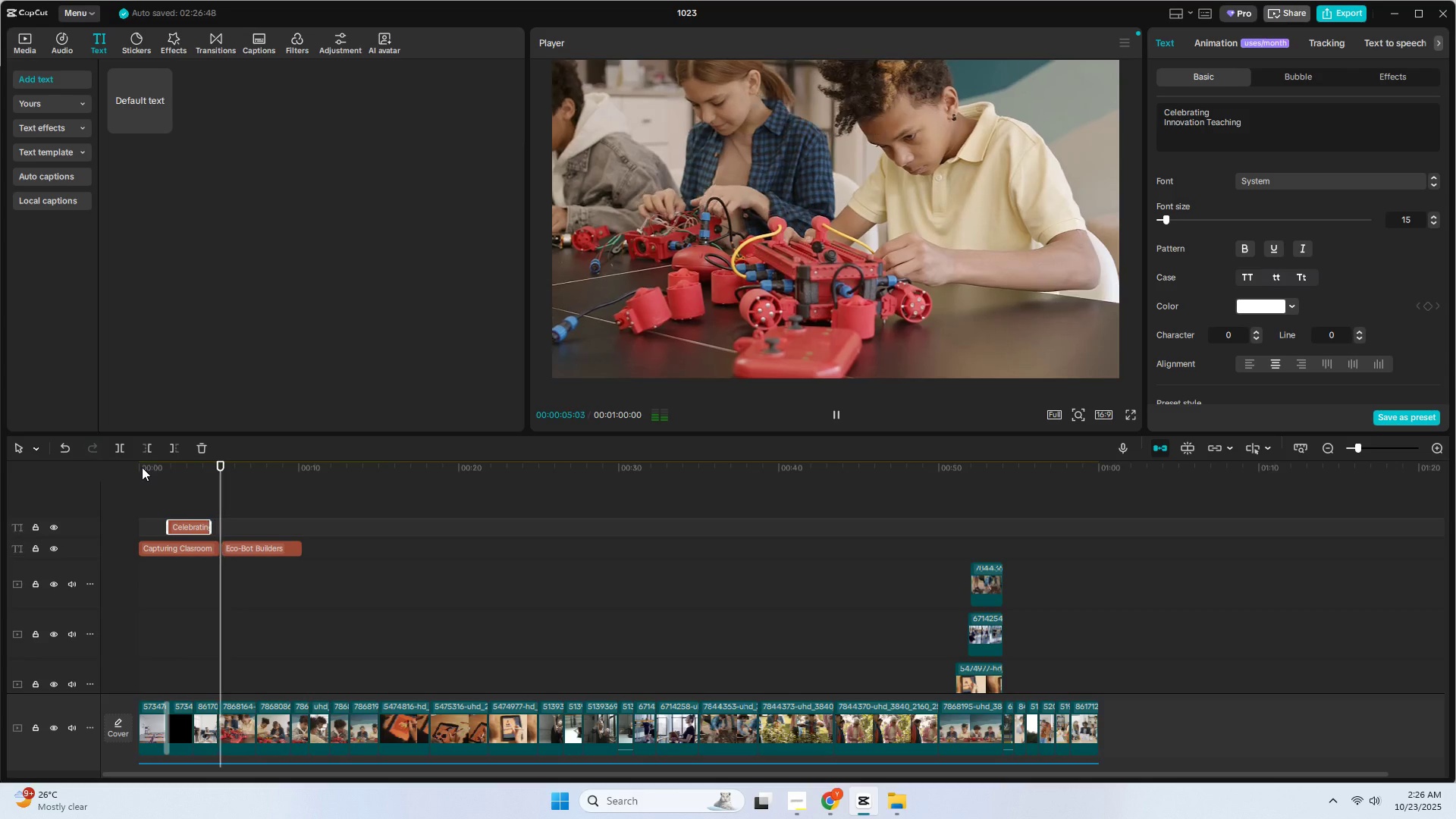 
wait(6.82)
 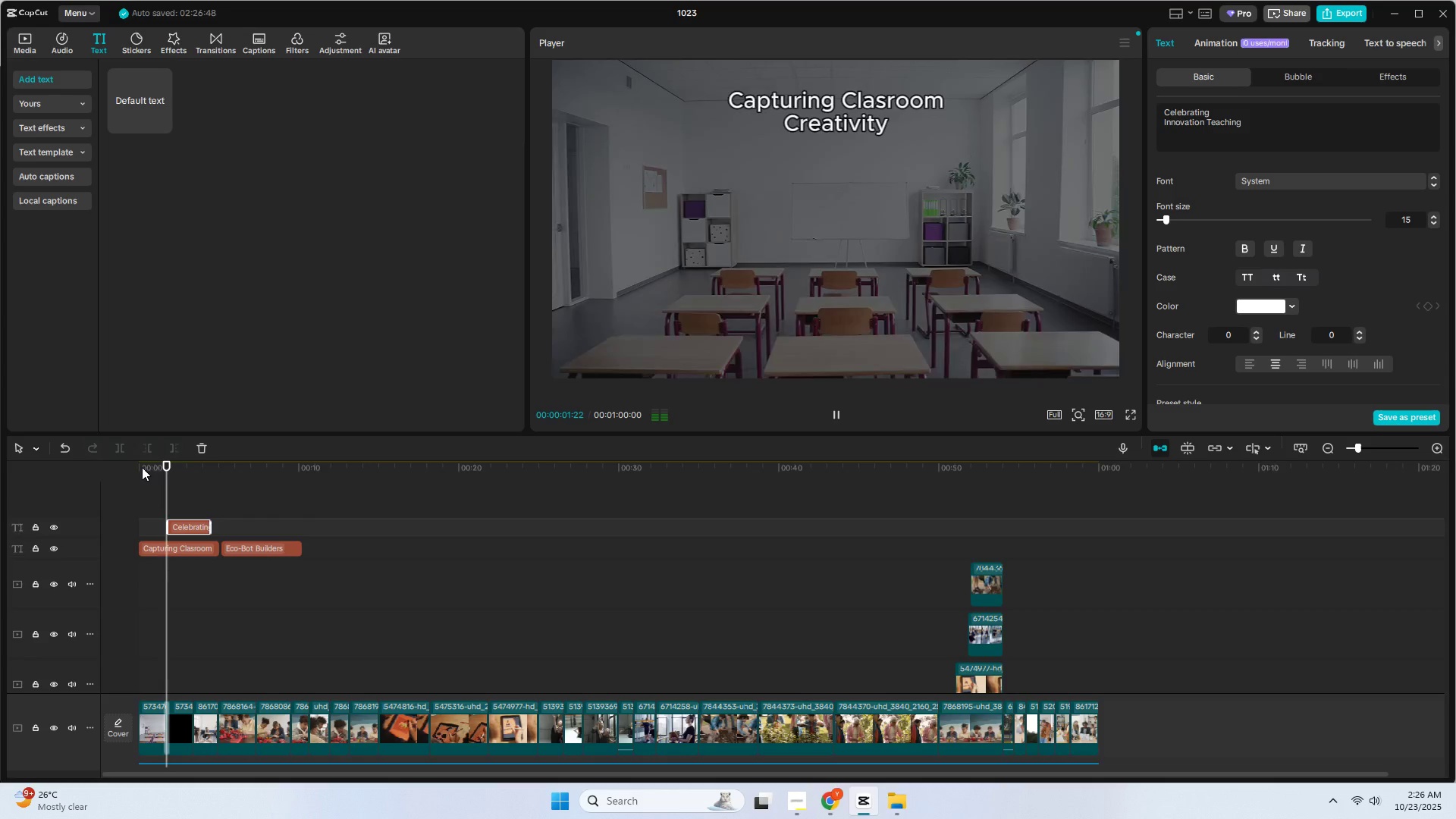 
key(Space)
 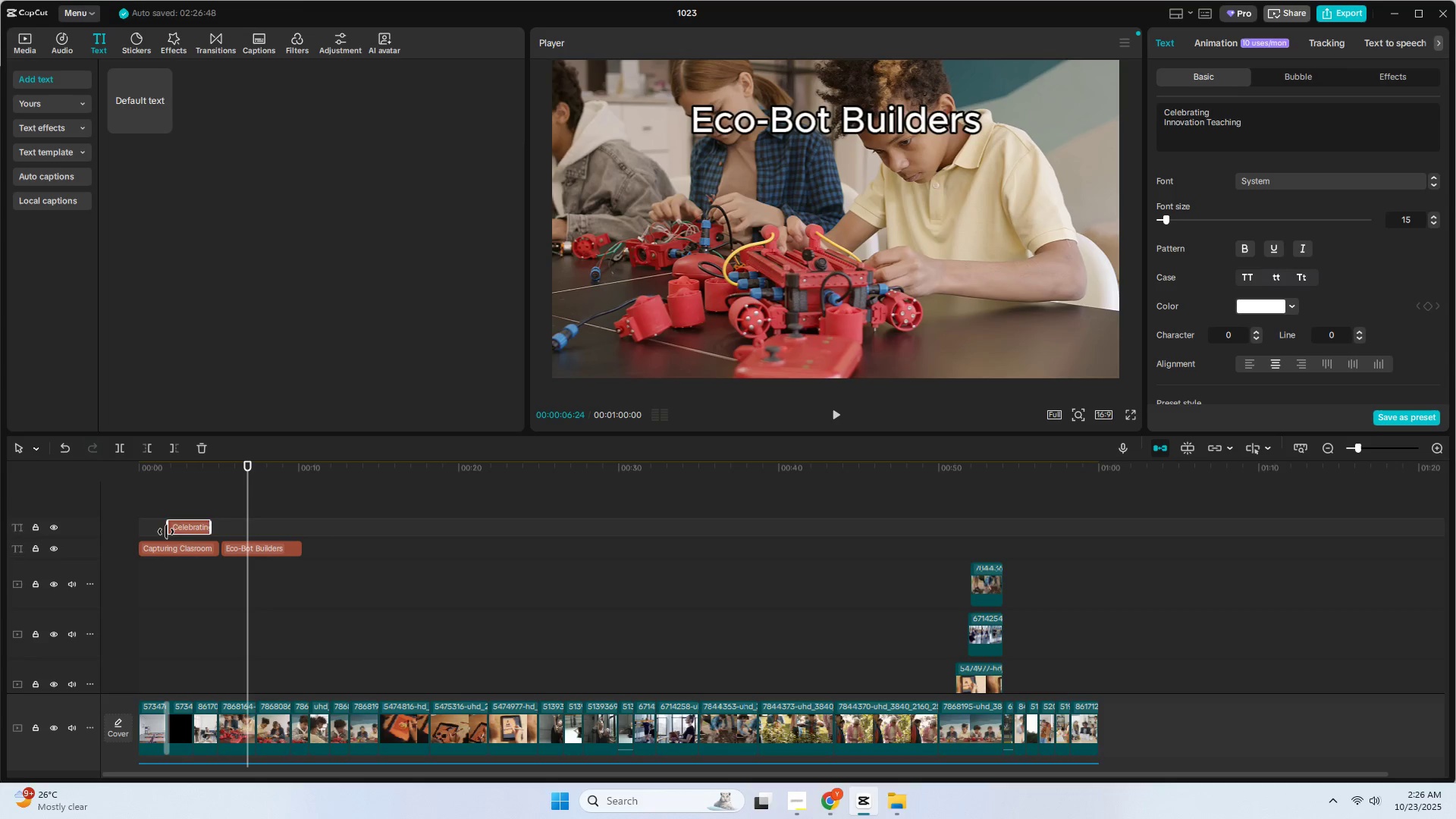 
hold_key(key=AltLeft, duration=1.25)
left_click_drag(start_coordinate=[193, 529], to_coordinate=[260, 532])
 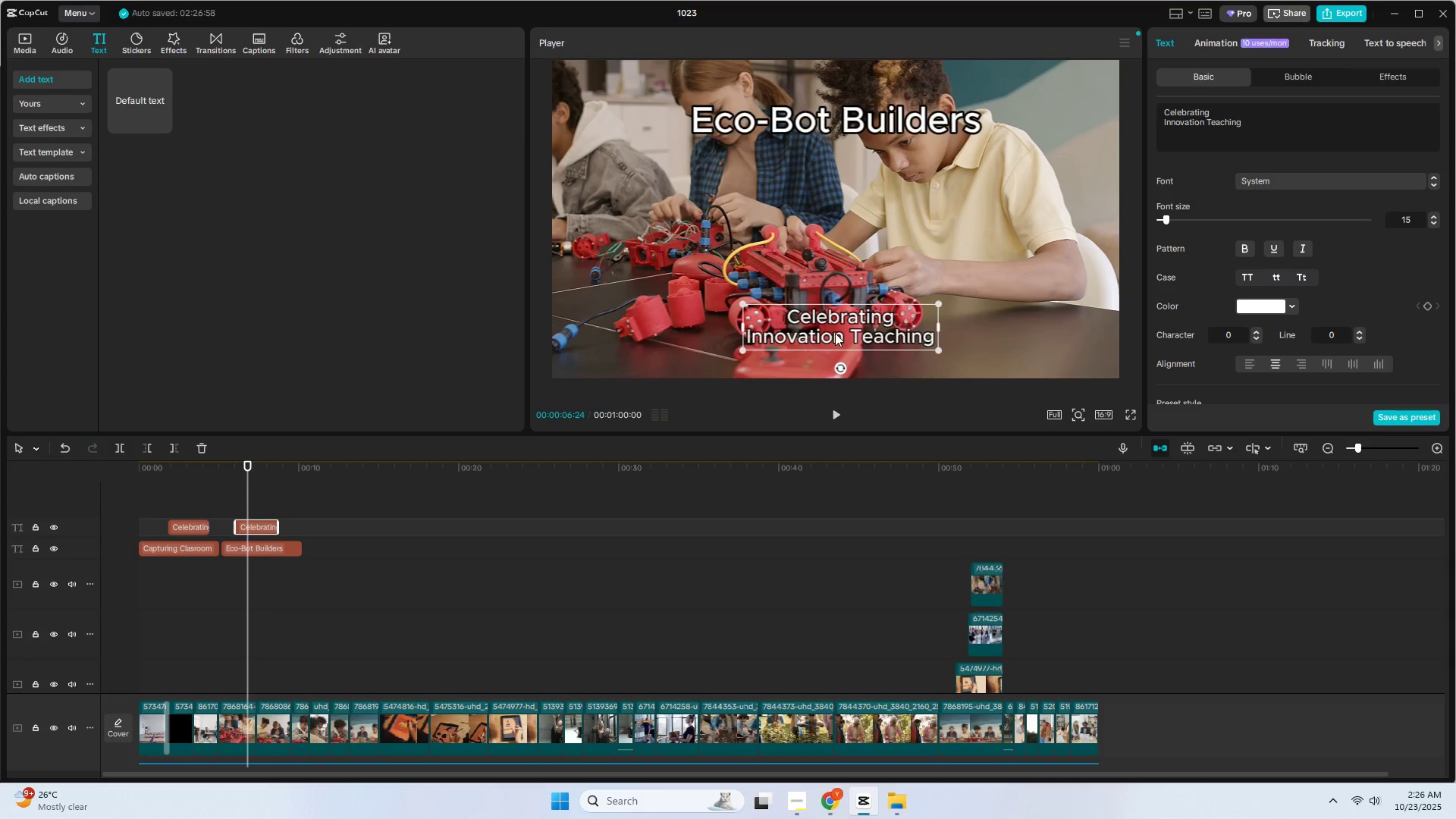 
double_click([836, 332])
 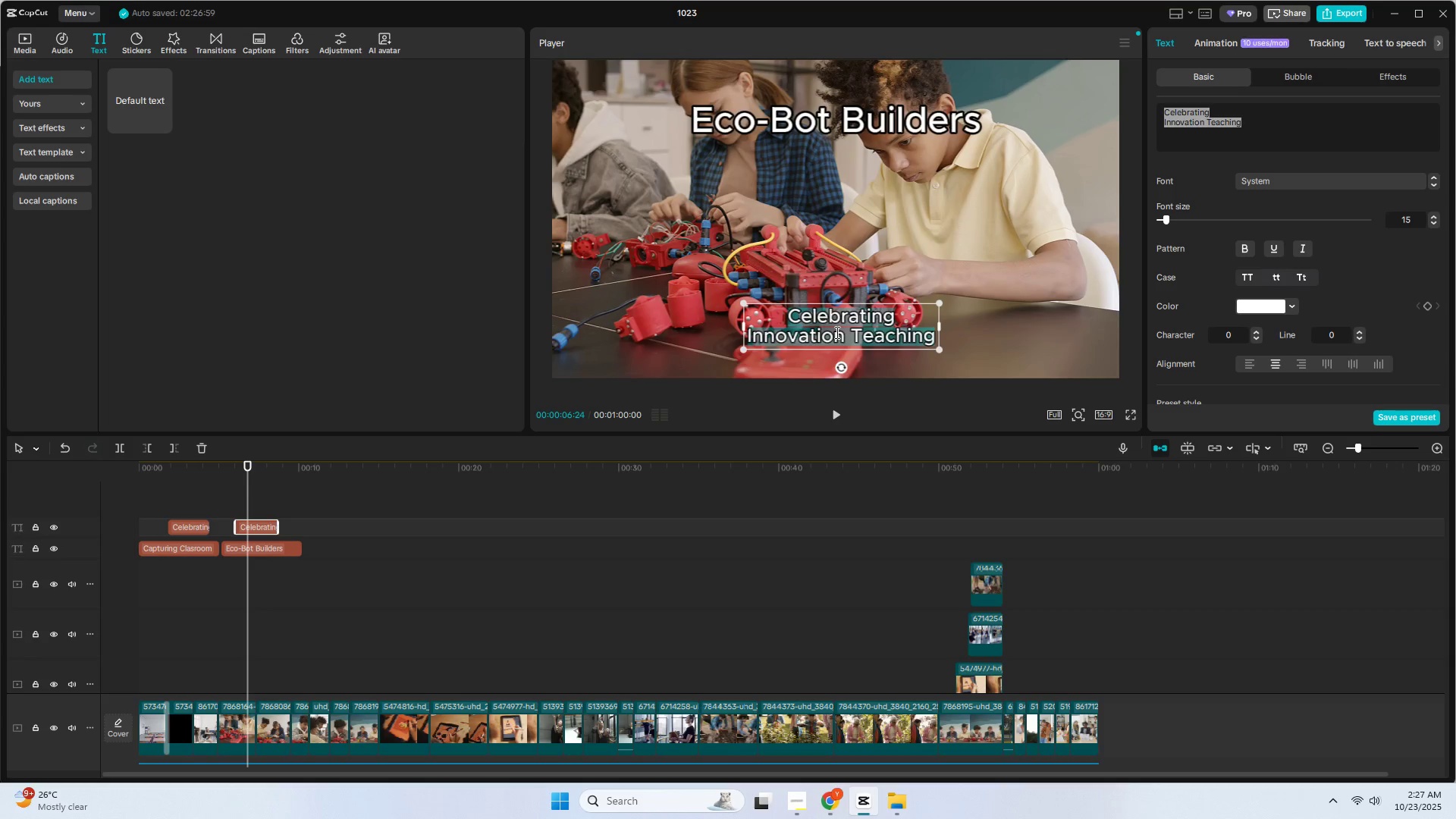 
type(Mr)
key(Backspace)
type(s.C)
key(Backspace)
type( Cri)
key(Backspace)
type(uz - STEM Innovator)
 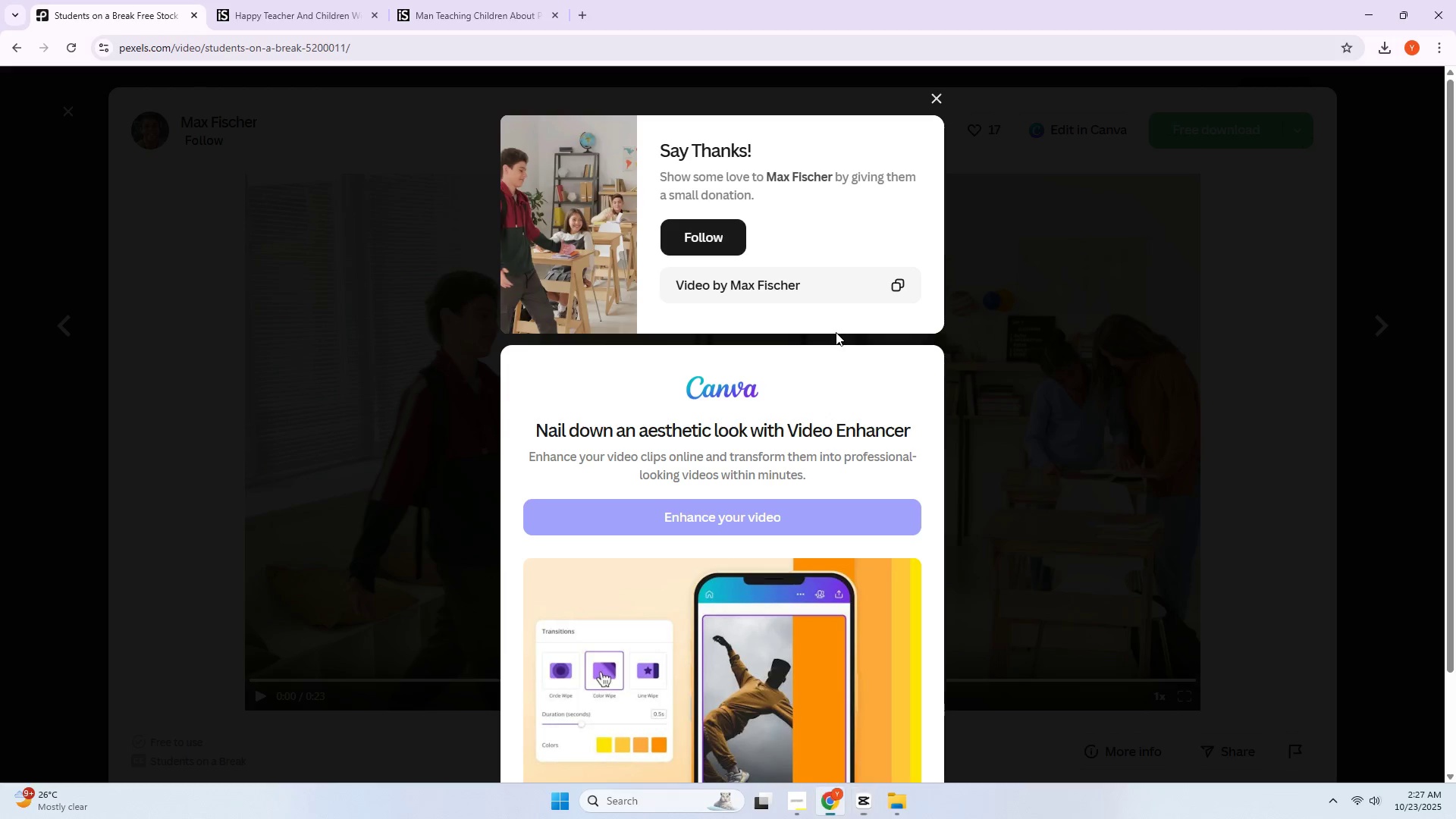 
 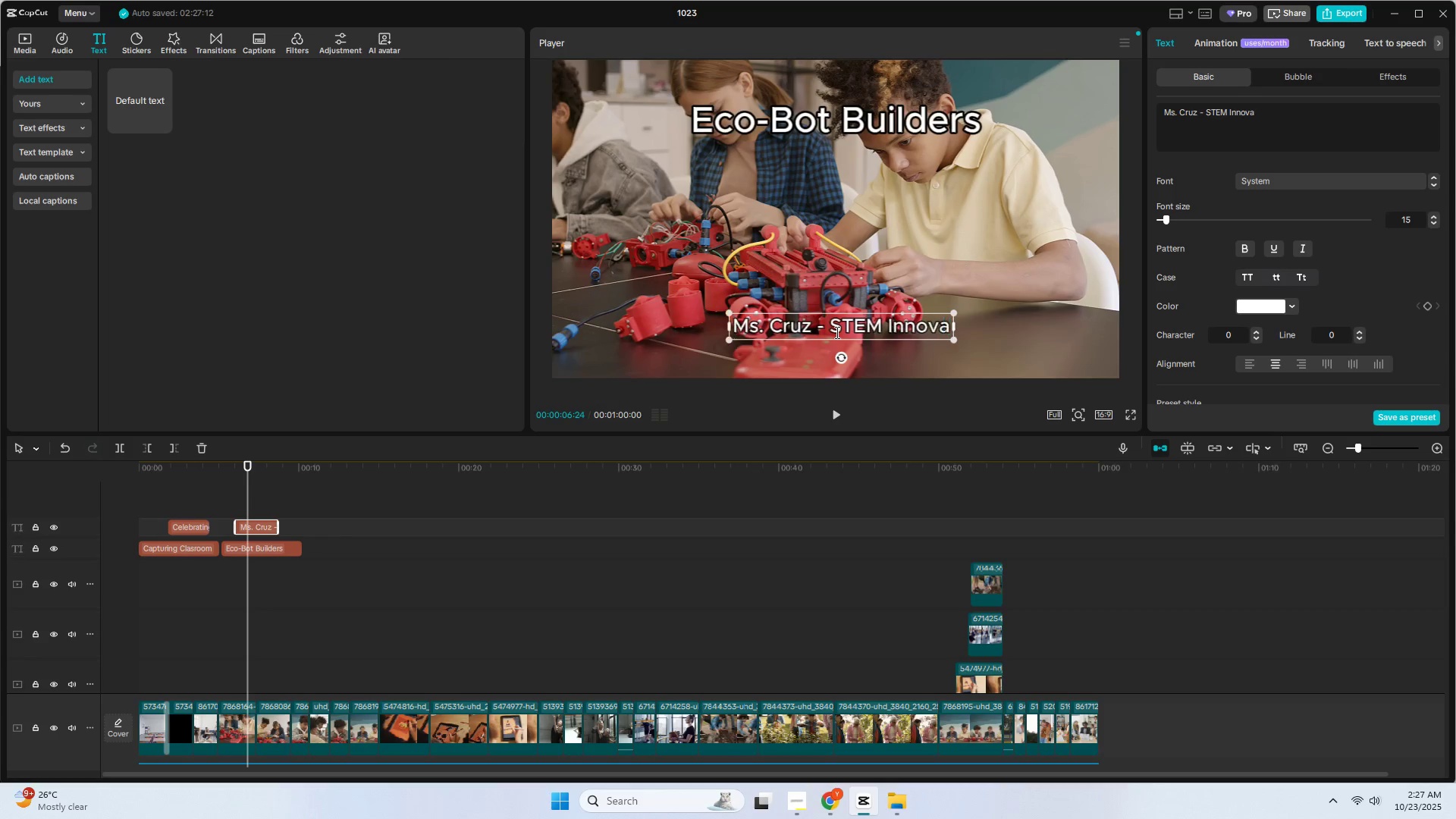 
key(Alt+AltLeft)
 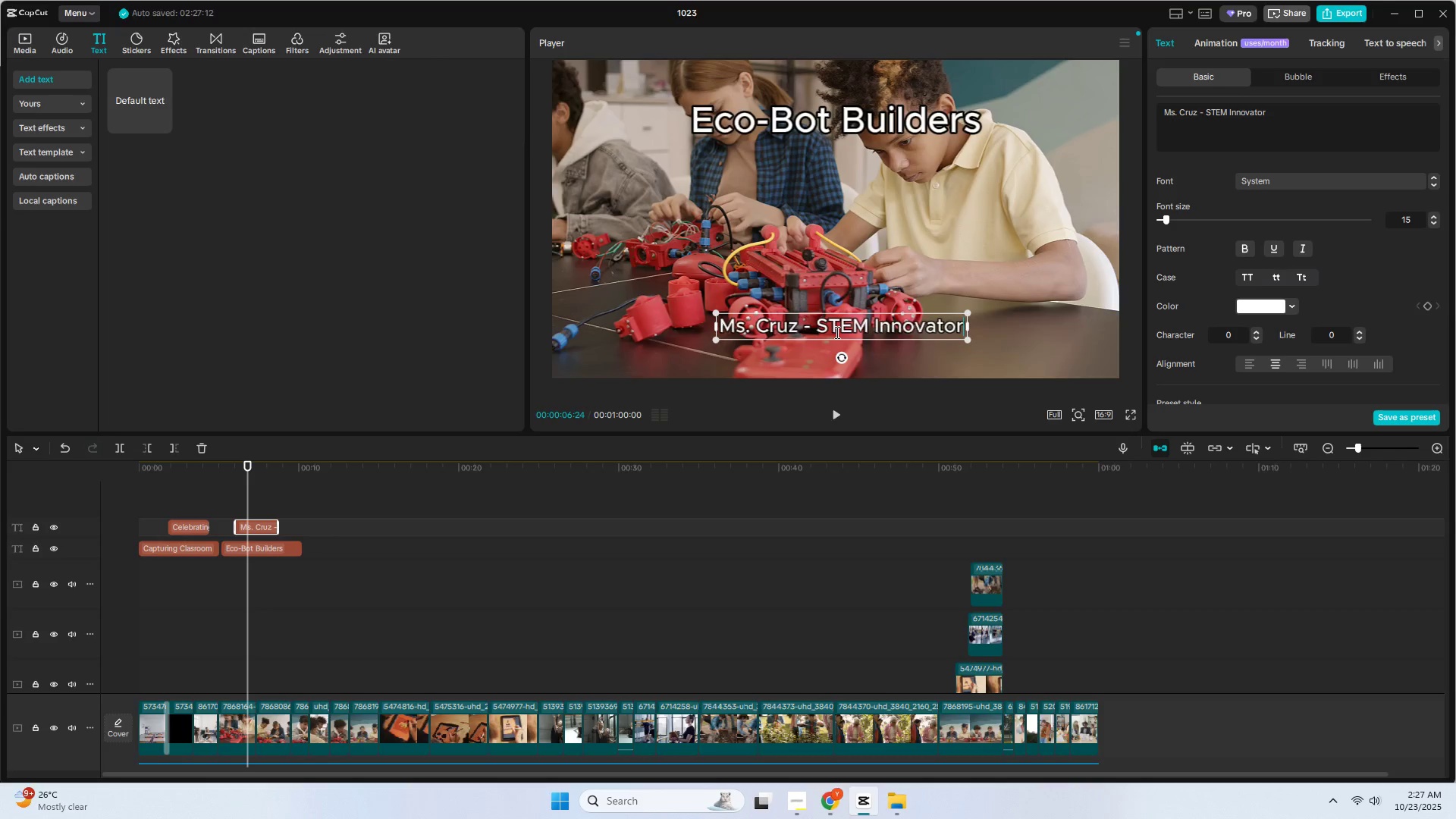 
key(Alt+Tab)
 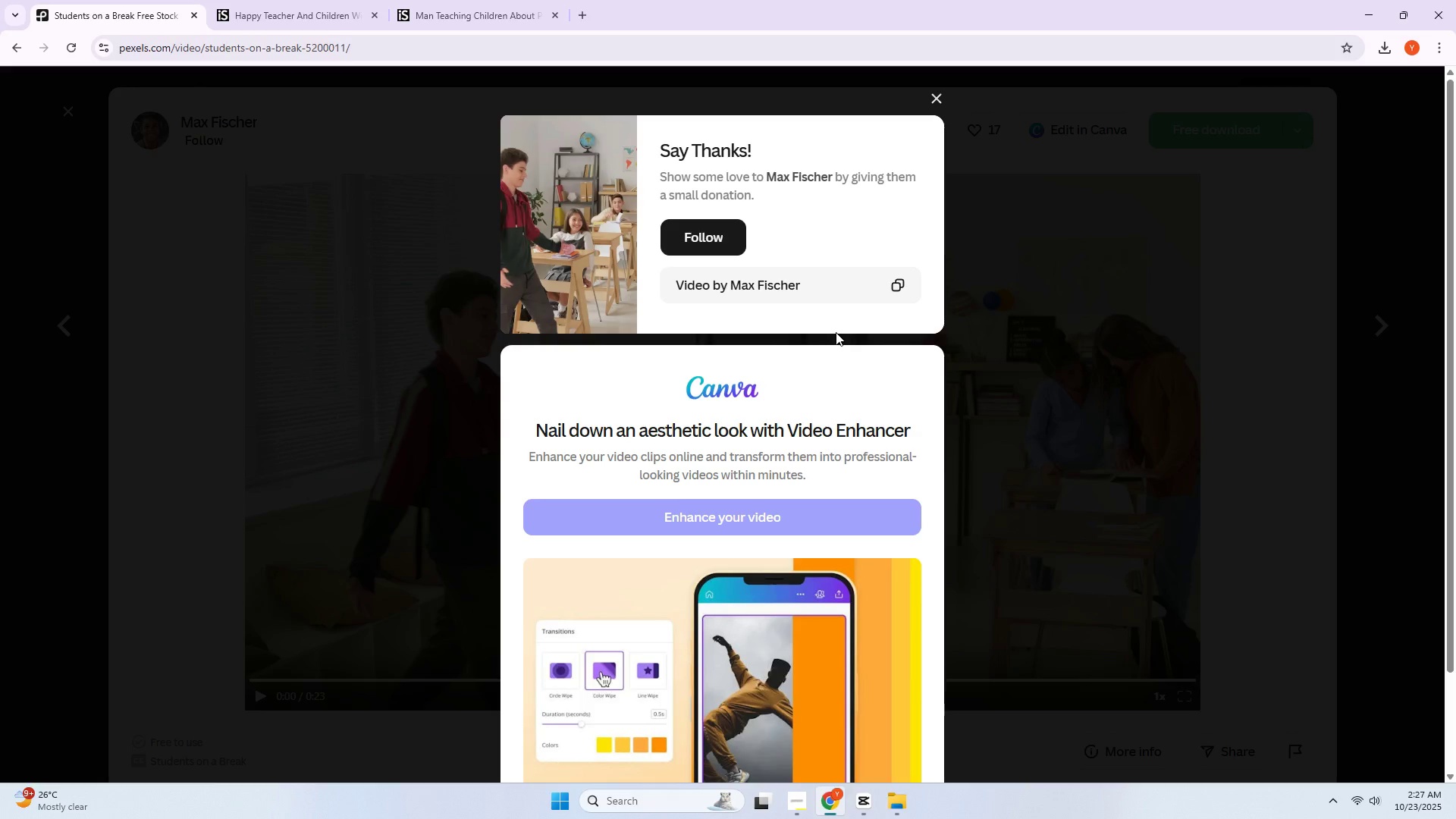 
key(Alt+Tab)
 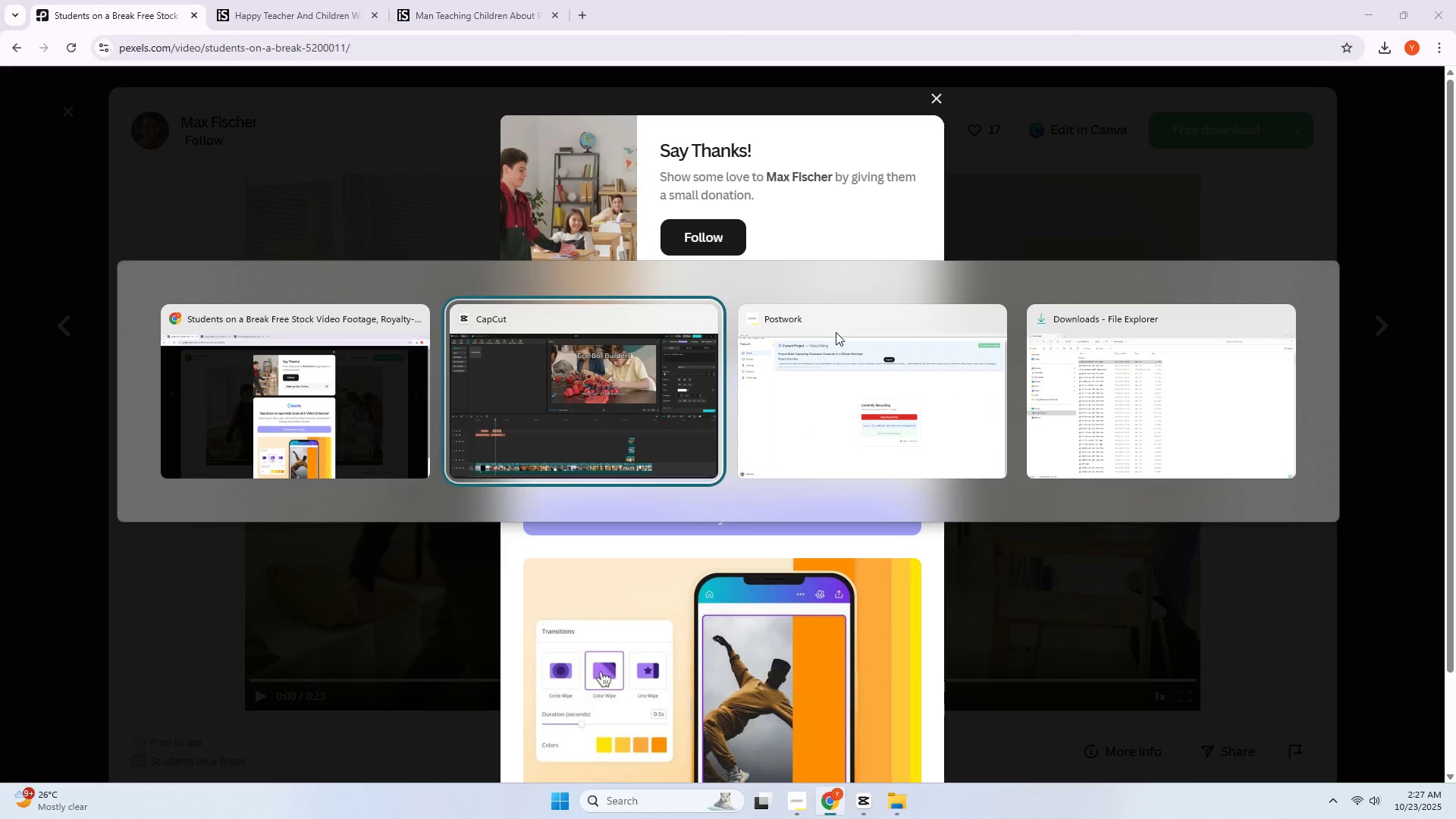 
key(Alt+Tab)